 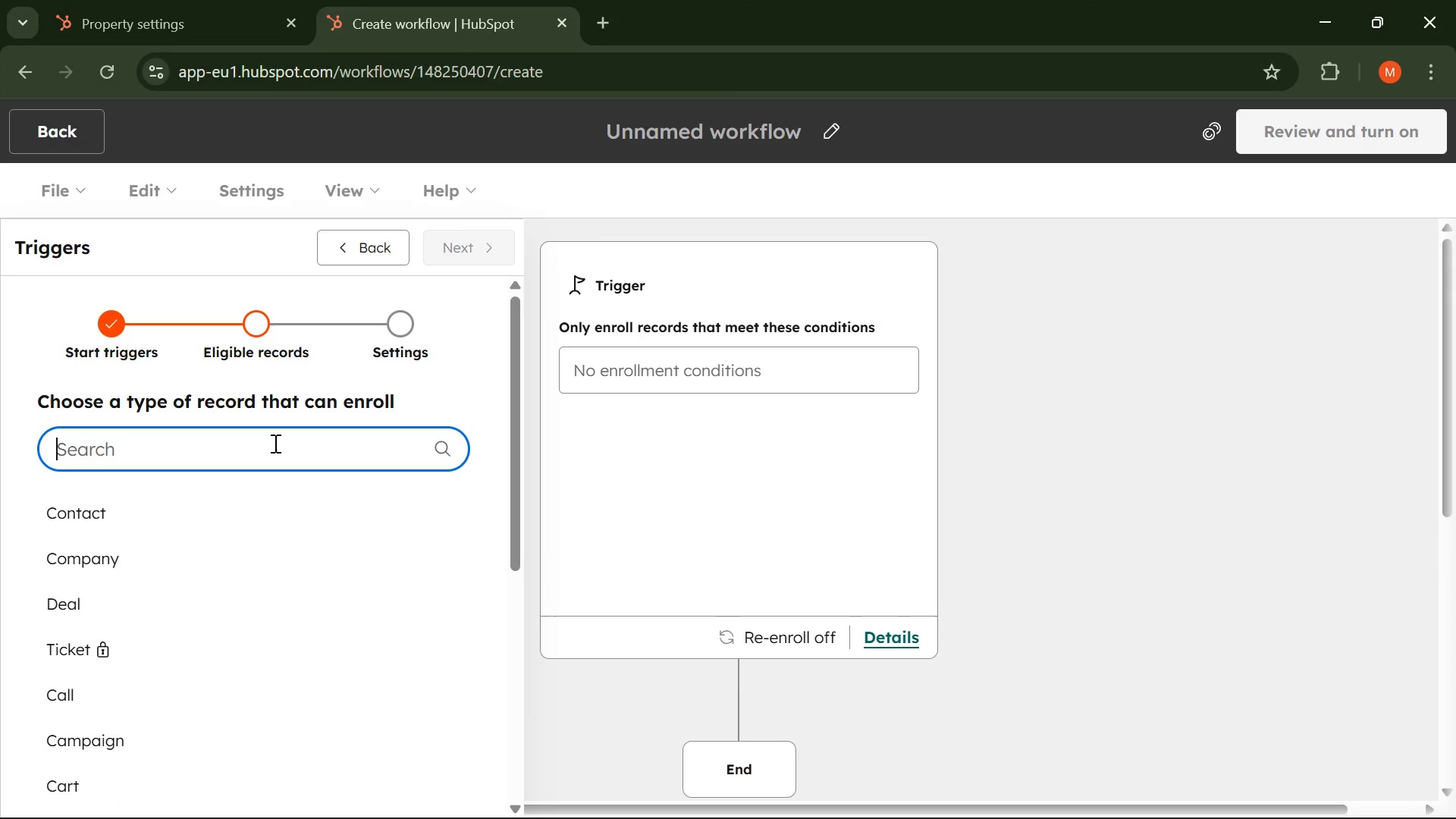 
left_click([92, 598])
 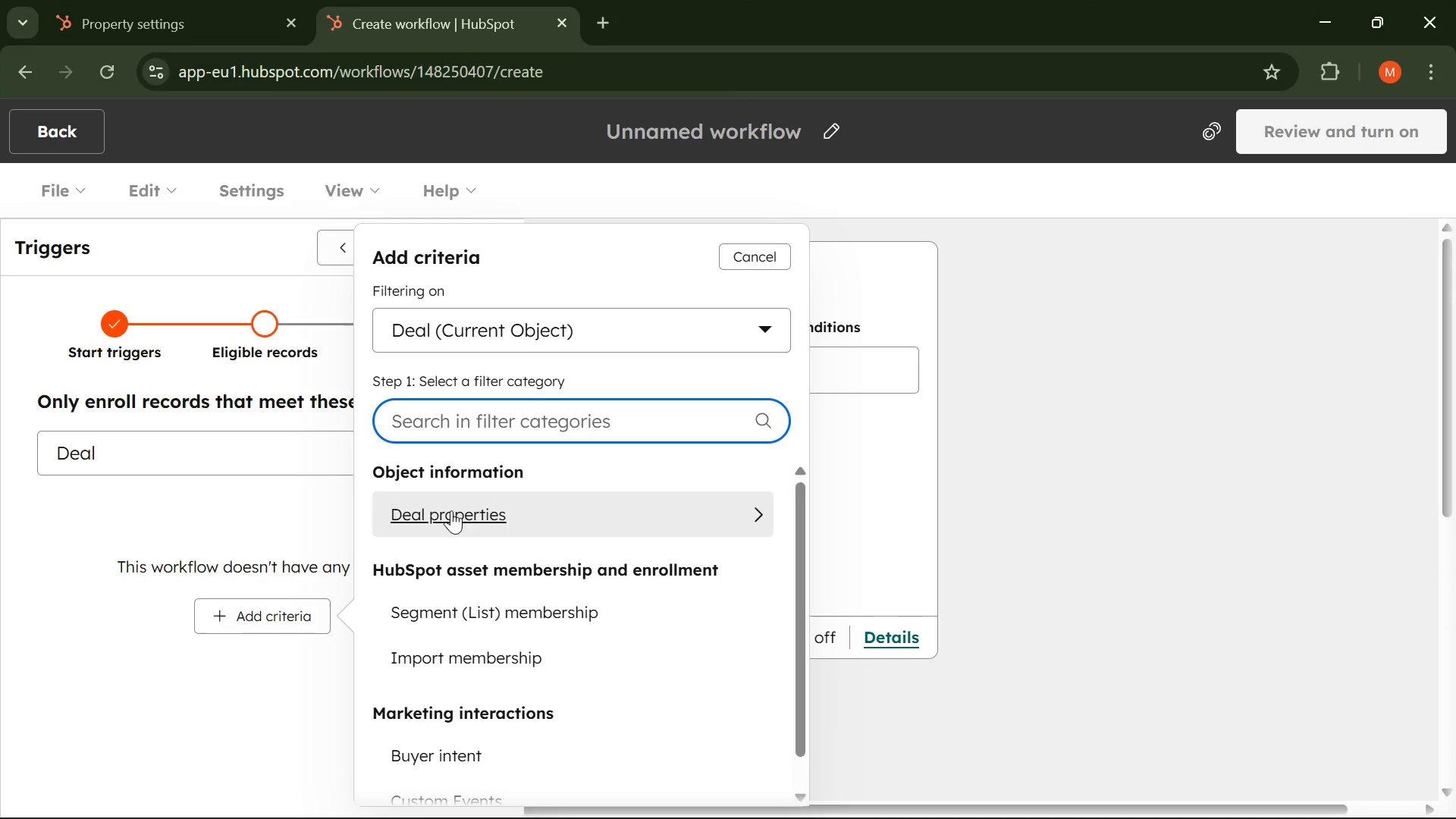 
left_click([447, 515])
 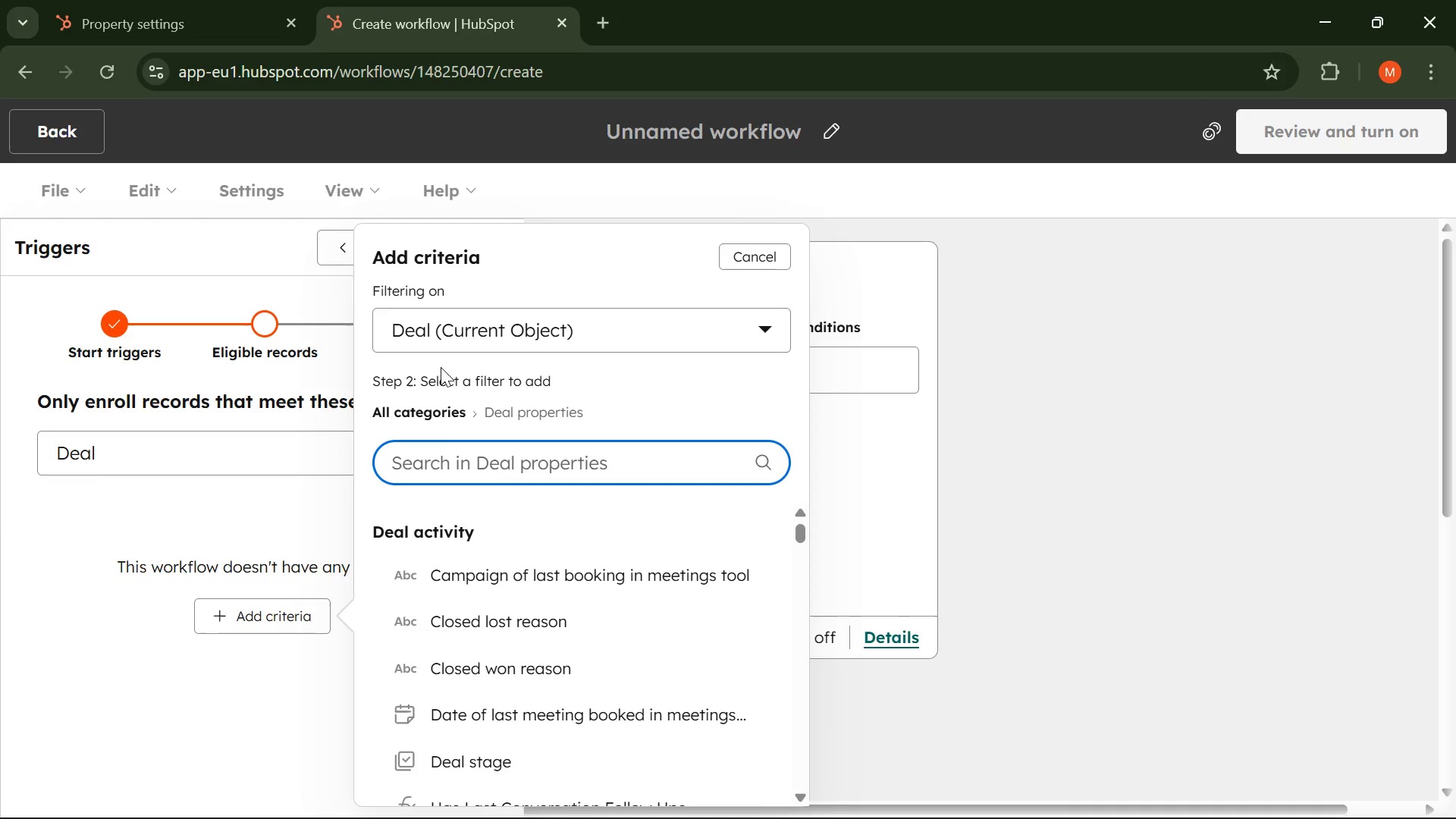 
type(Cre)
 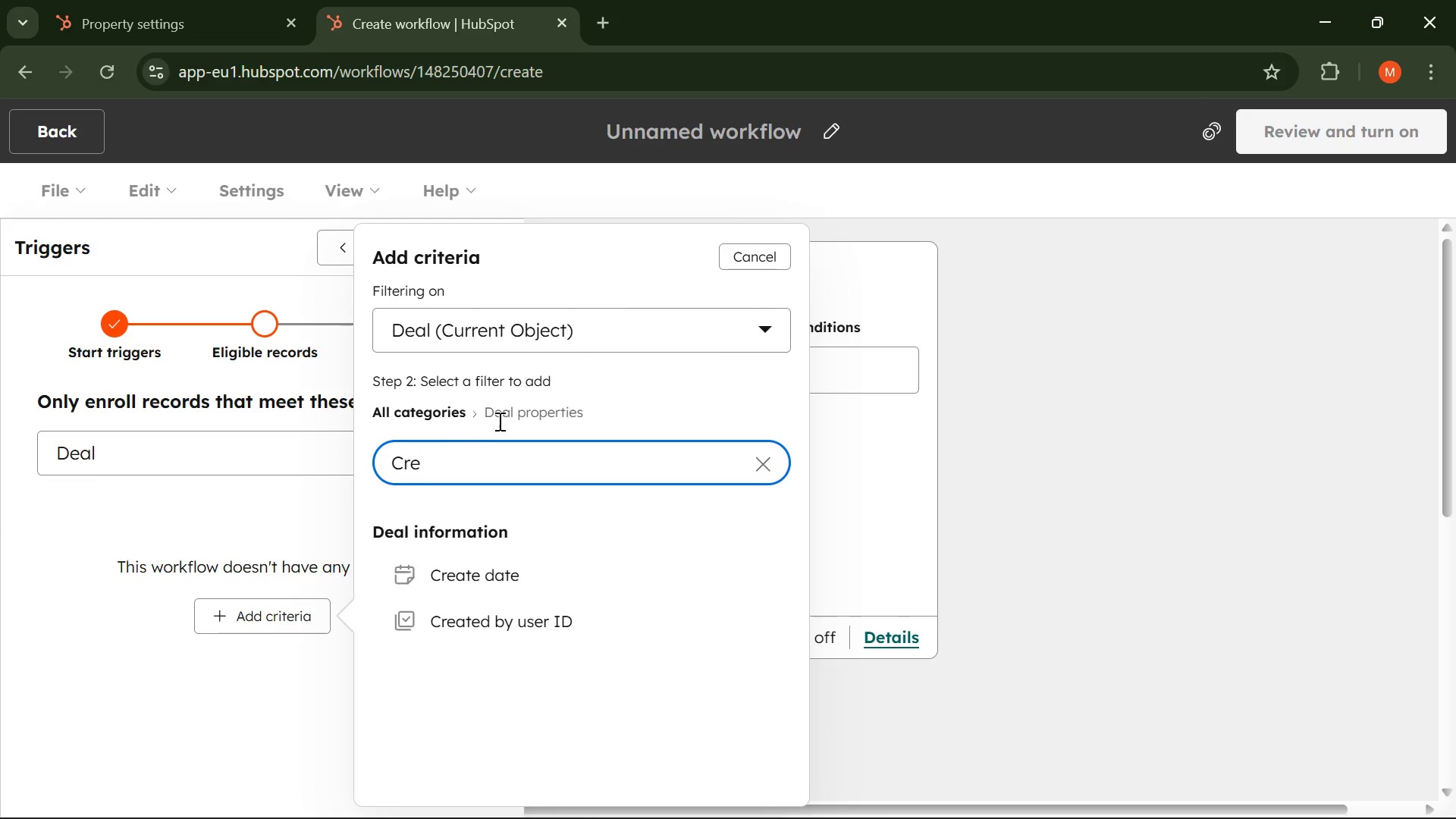 
left_click([496, 579])
 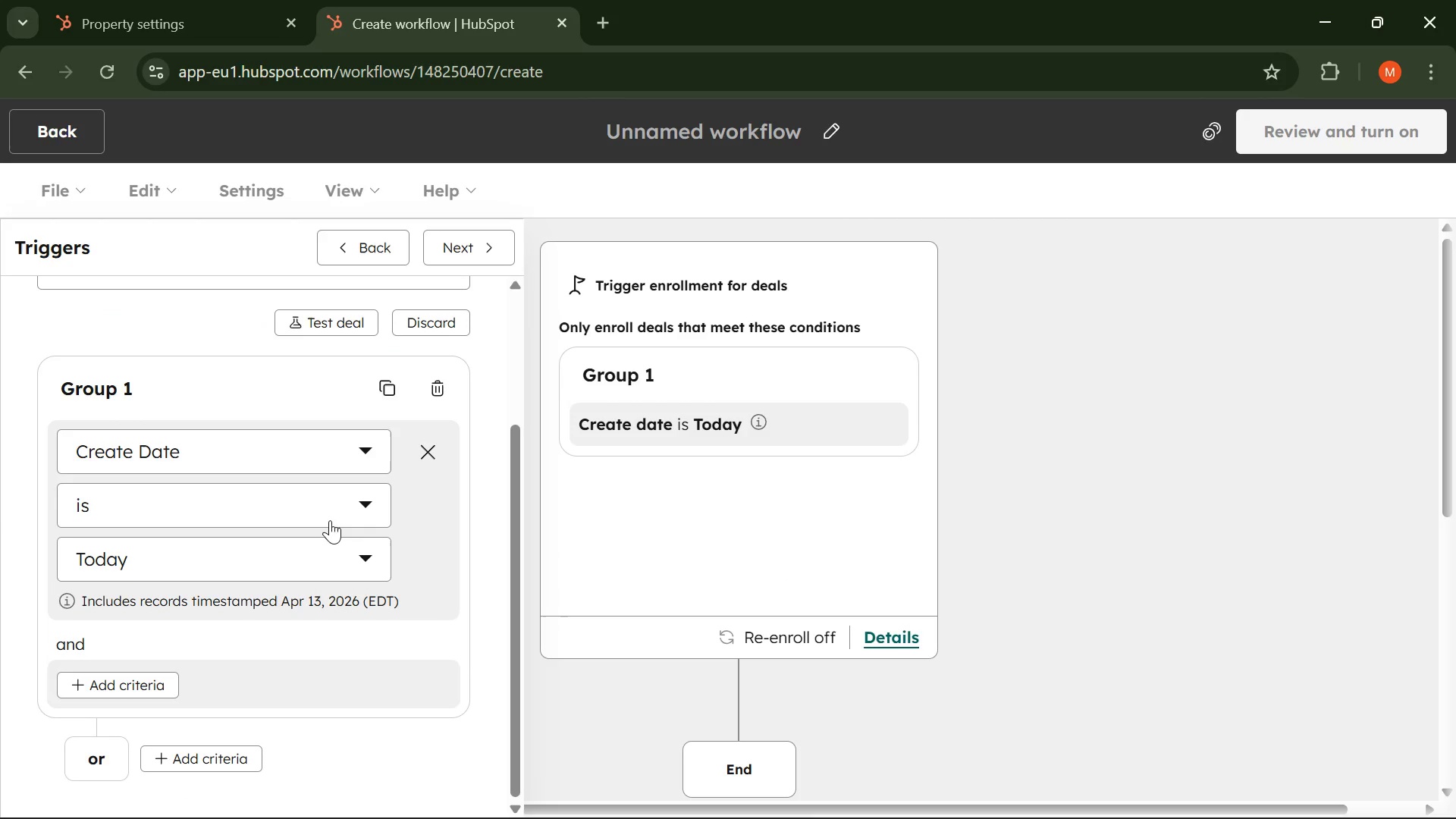 
left_click([366, 560])
 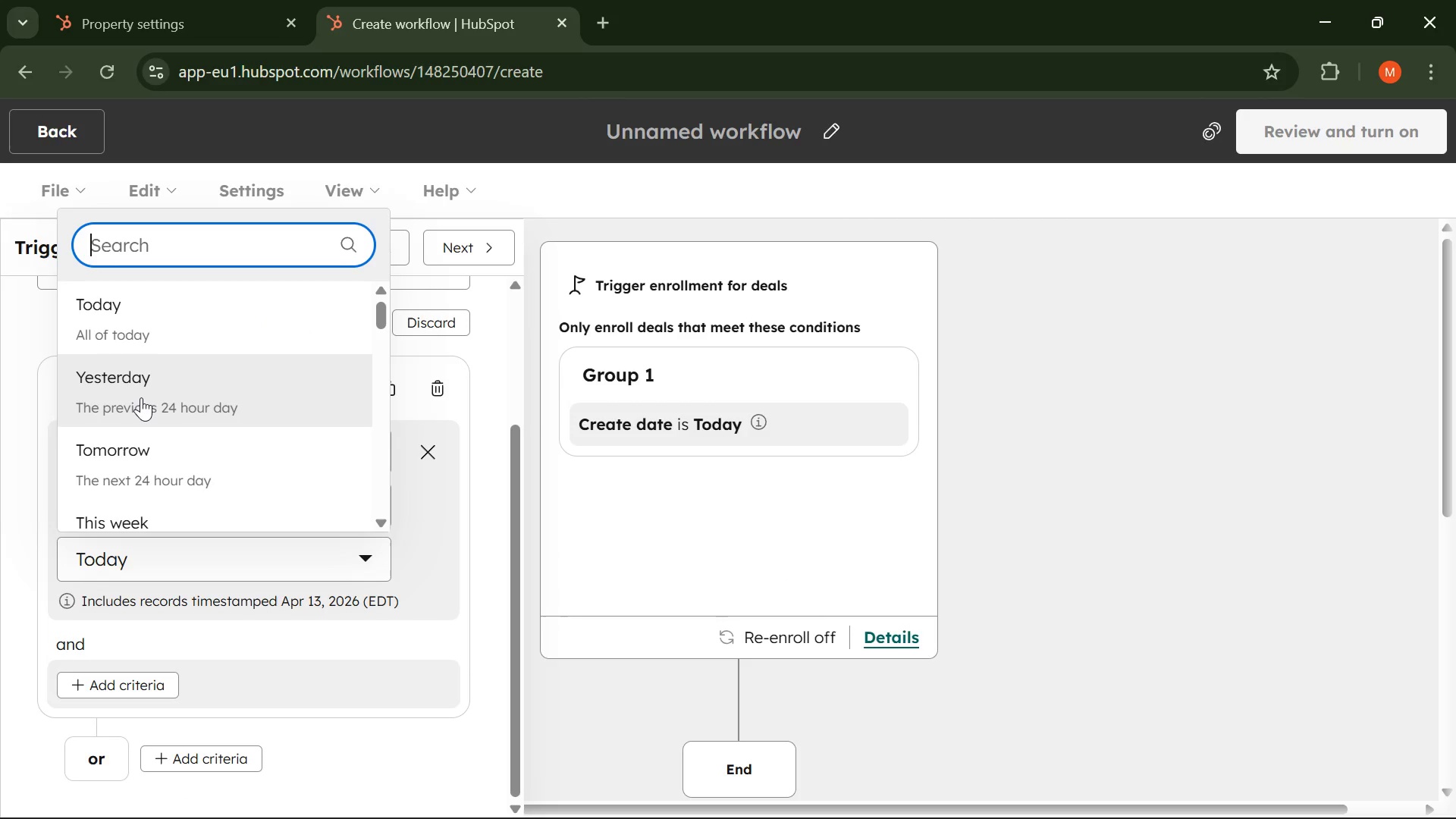 
scroll: coordinate [141, 418], scroll_direction: down, amount: 3.0
 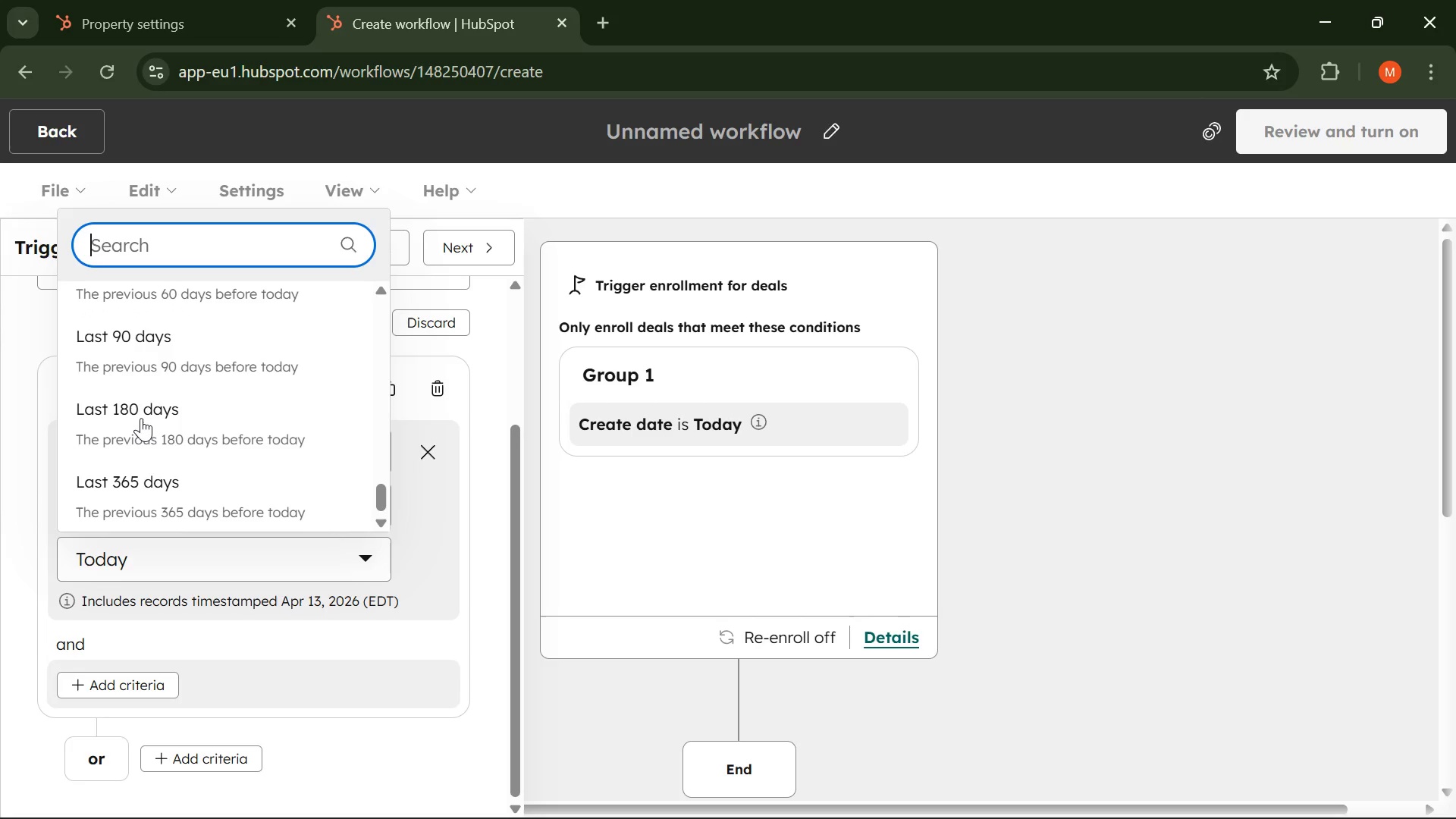 
scroll: coordinate [141, 418], scroll_direction: up, amount: 13.0
 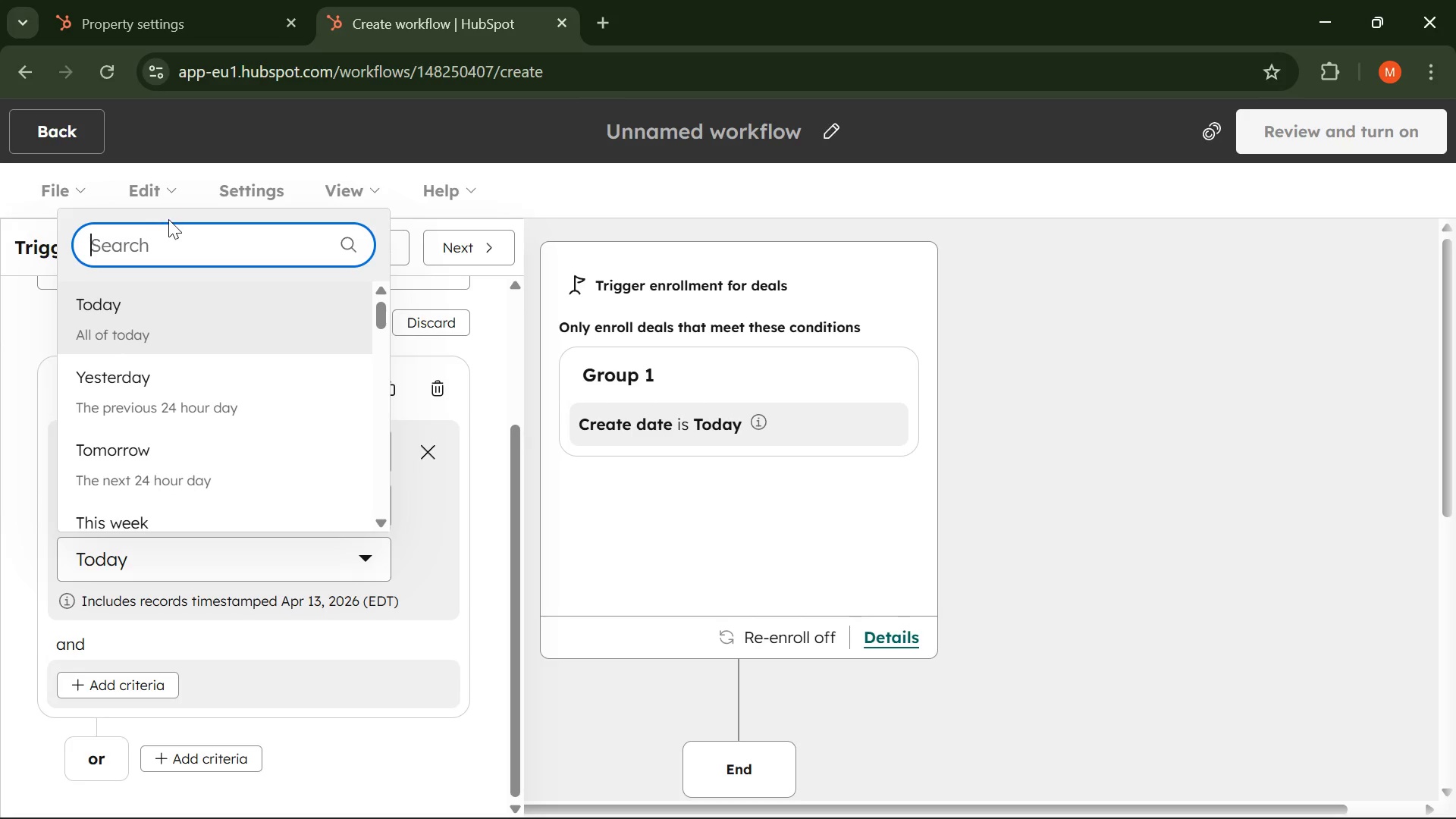 
type(known )
 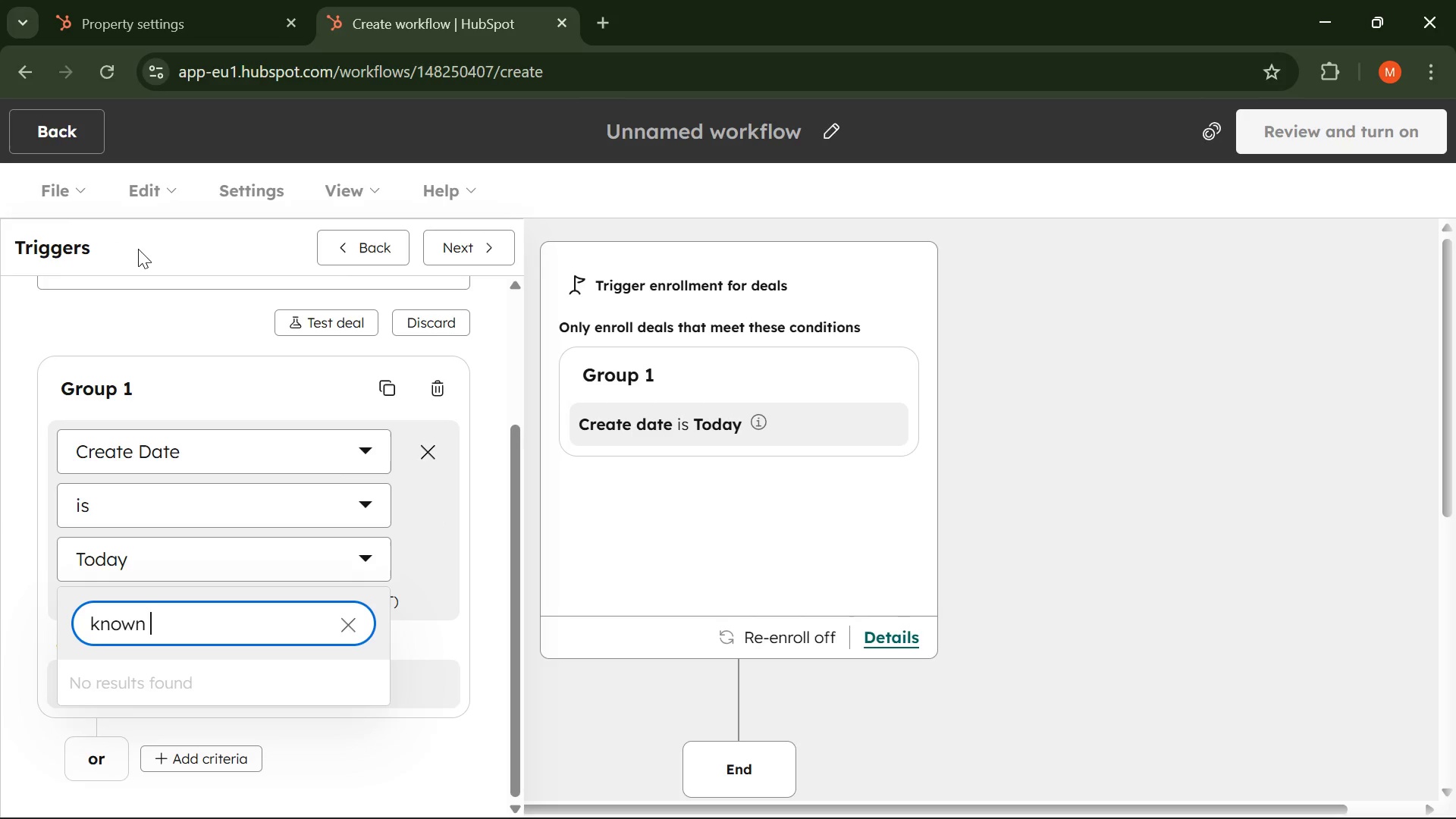 
key(Enter)
 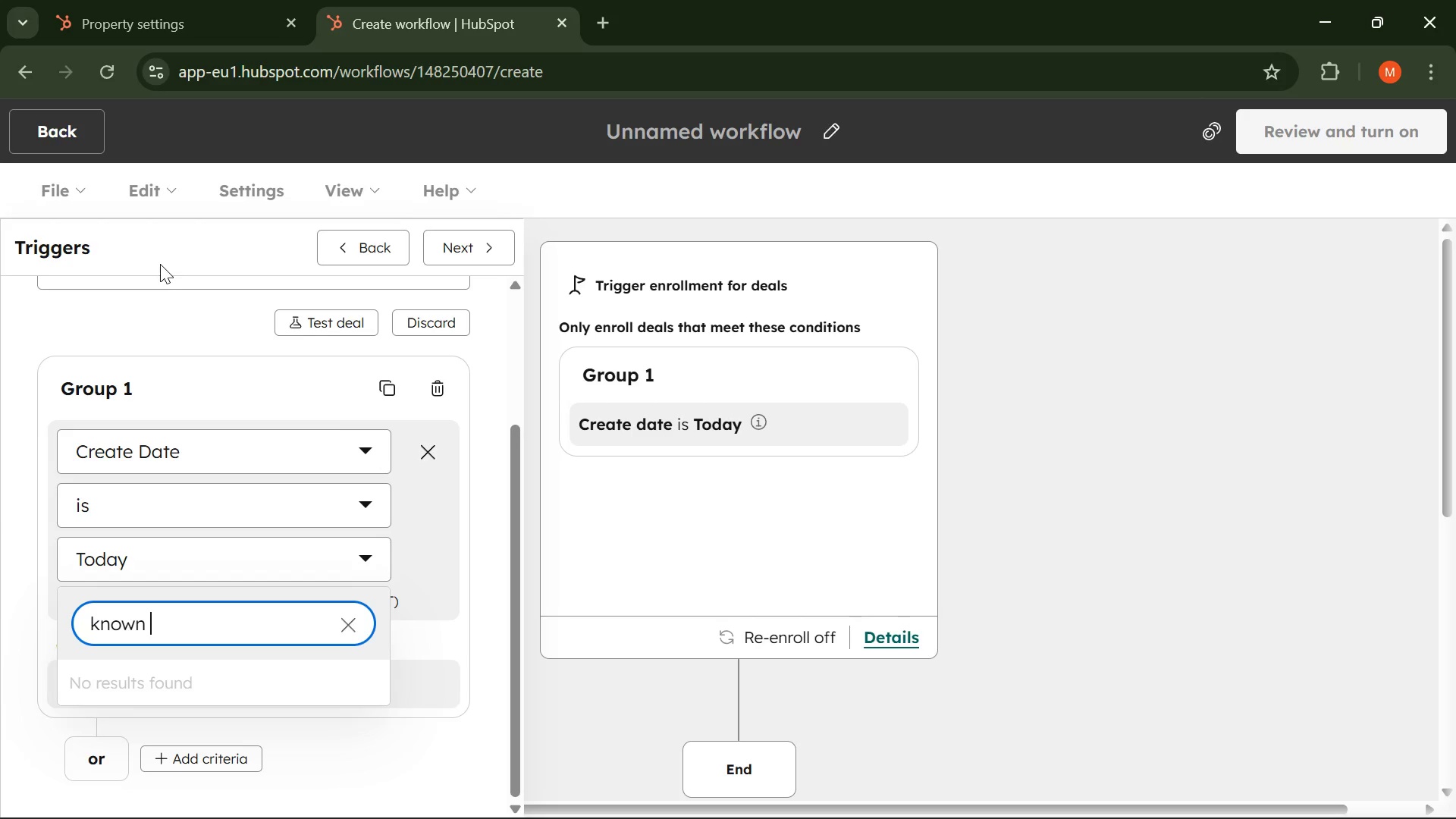 
wait(41.0)
 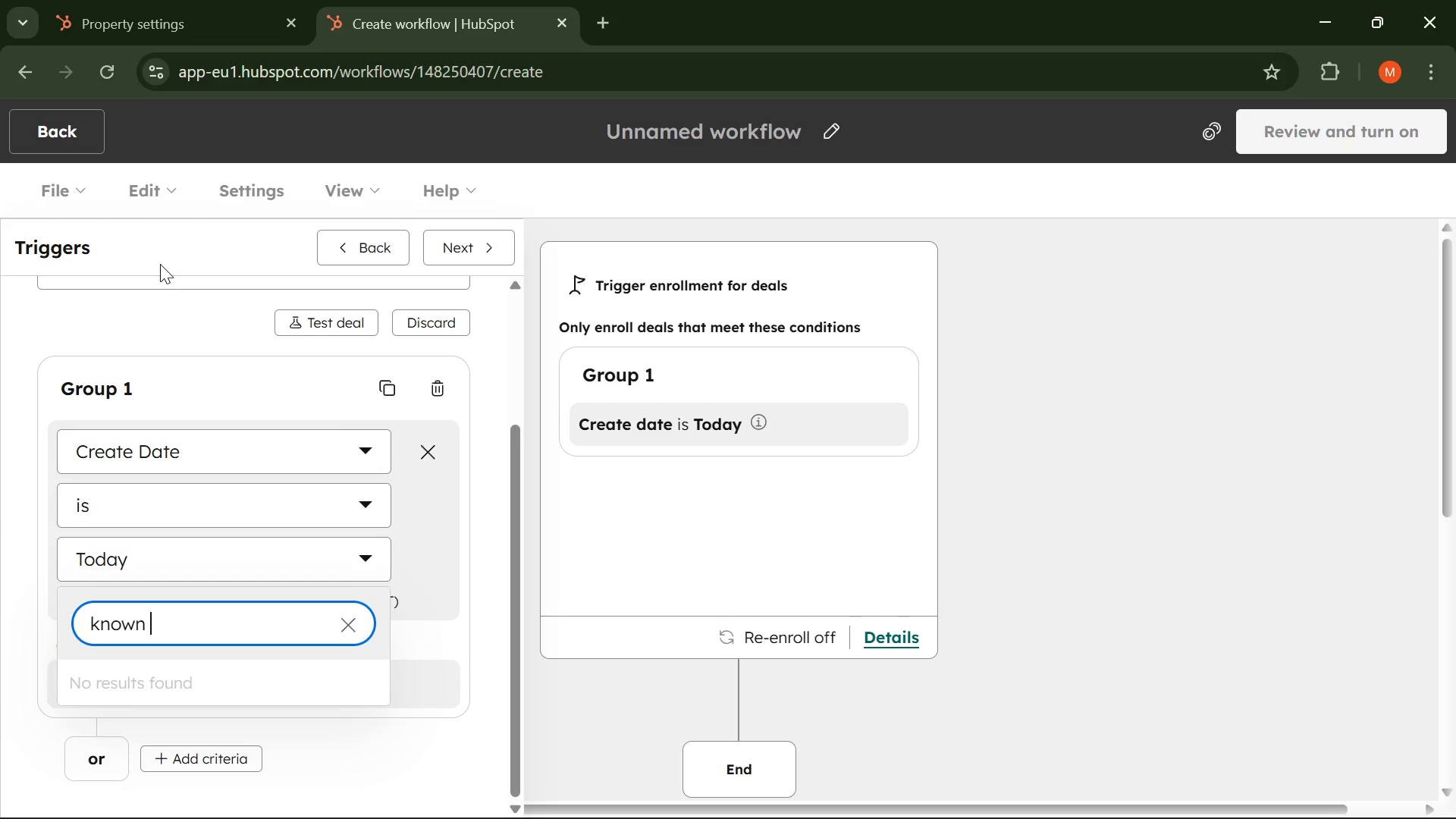 
left_click([350, 621])
 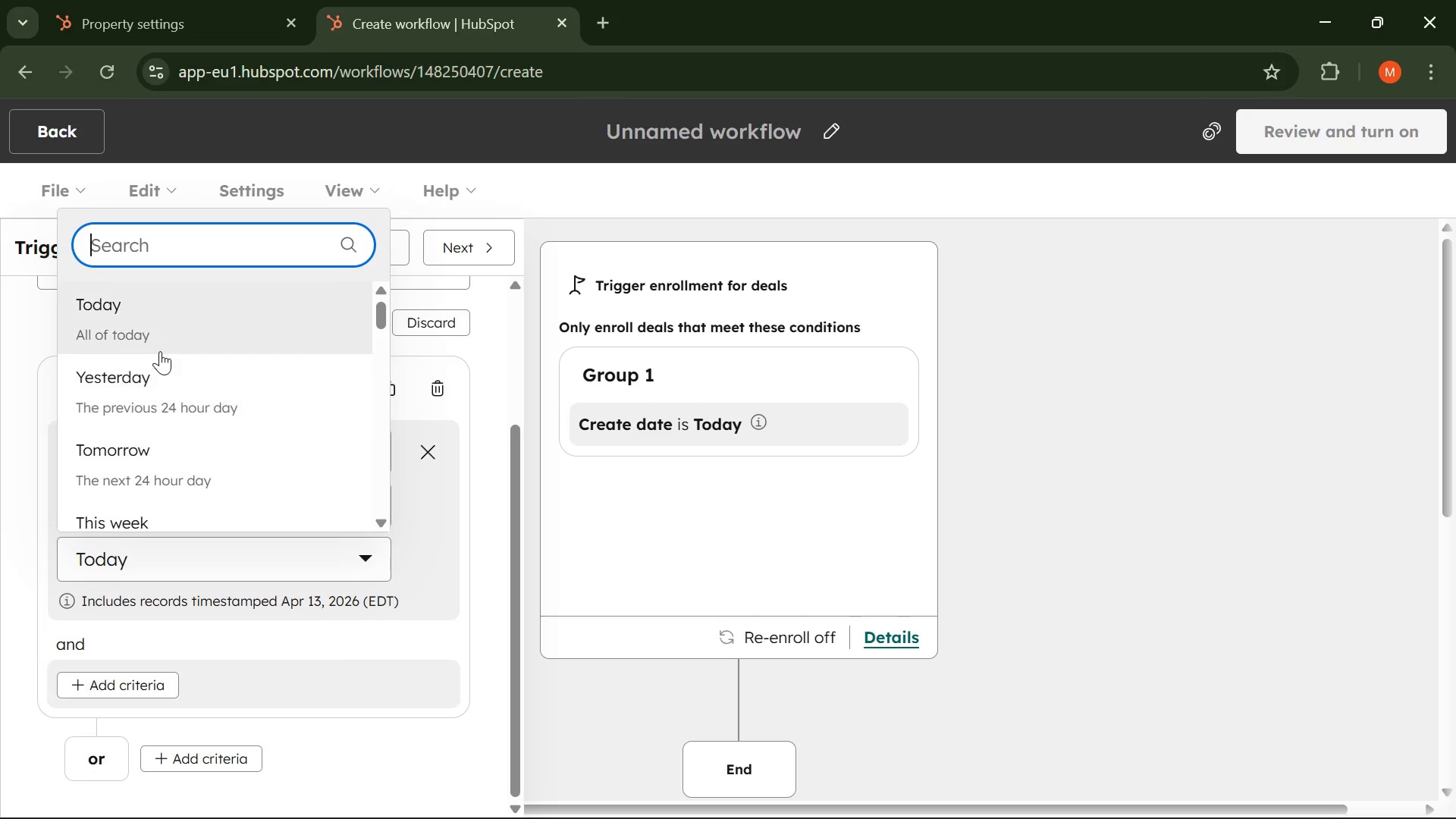 
scroll: coordinate [134, 401], scroll_direction: down, amount: 8.0
 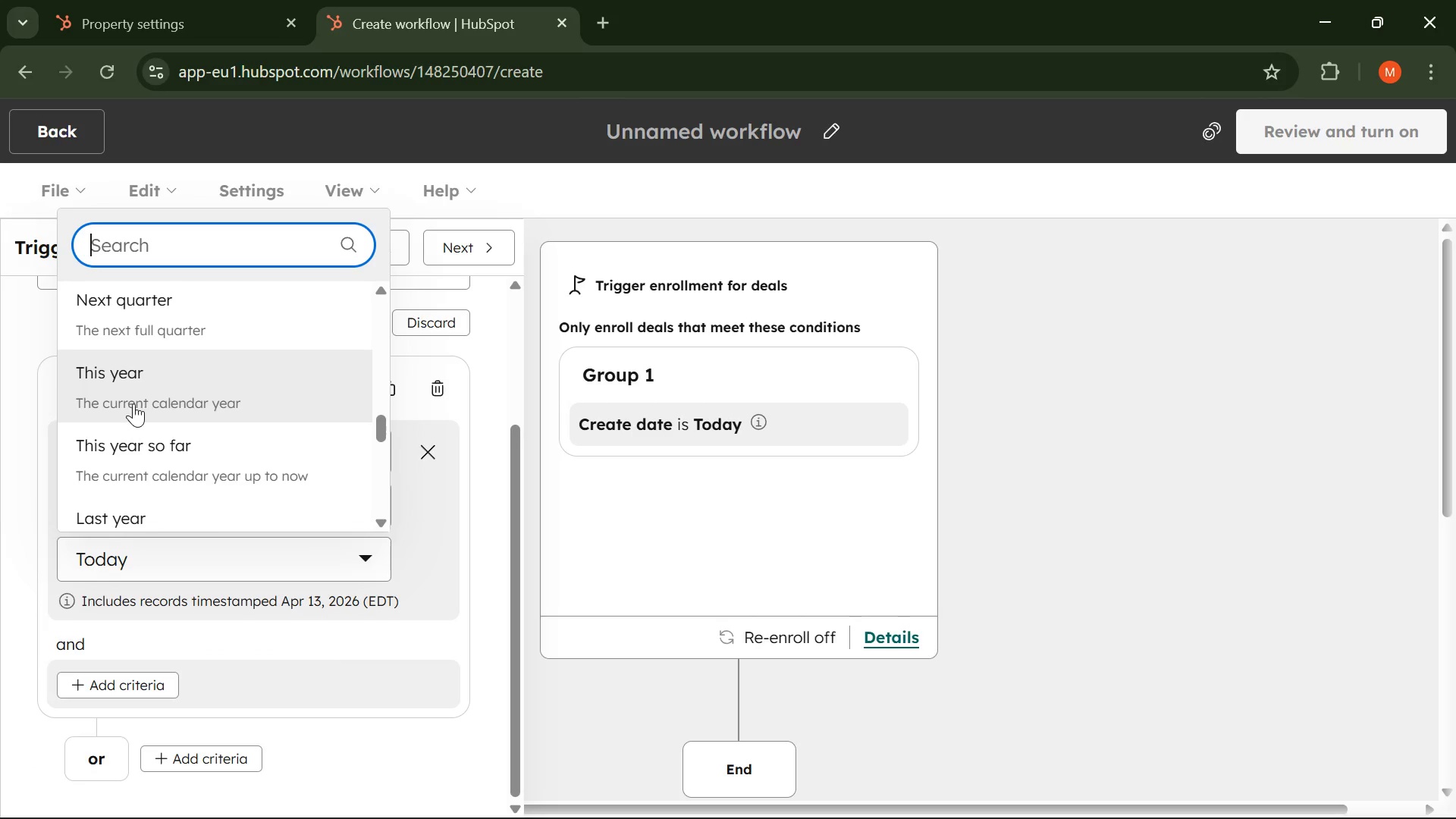 
scroll: coordinate [131, 410], scroll_direction: down, amount: 8.0
 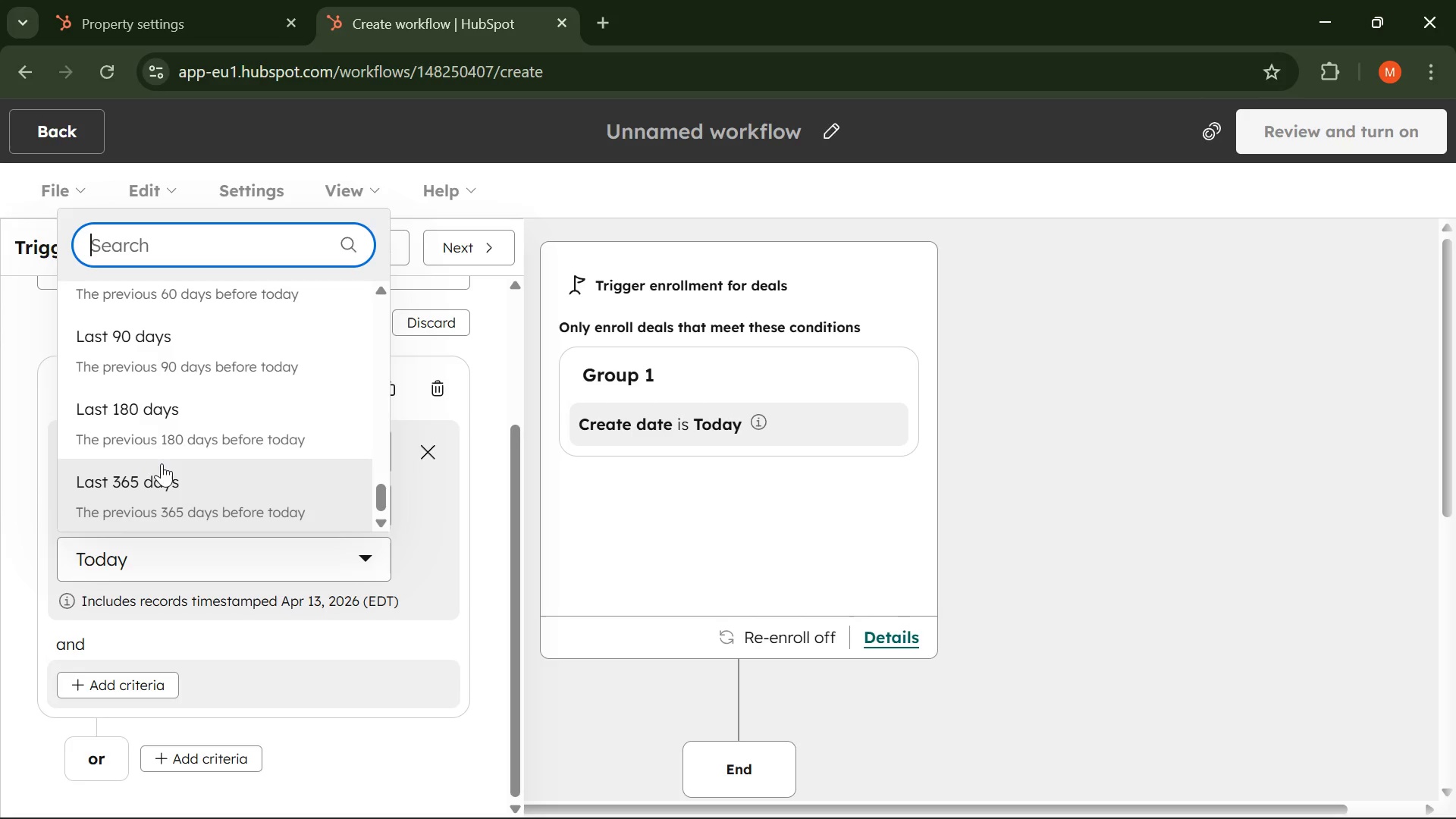 
scroll: coordinate [190, 439], scroll_direction: up, amount: 17.0
 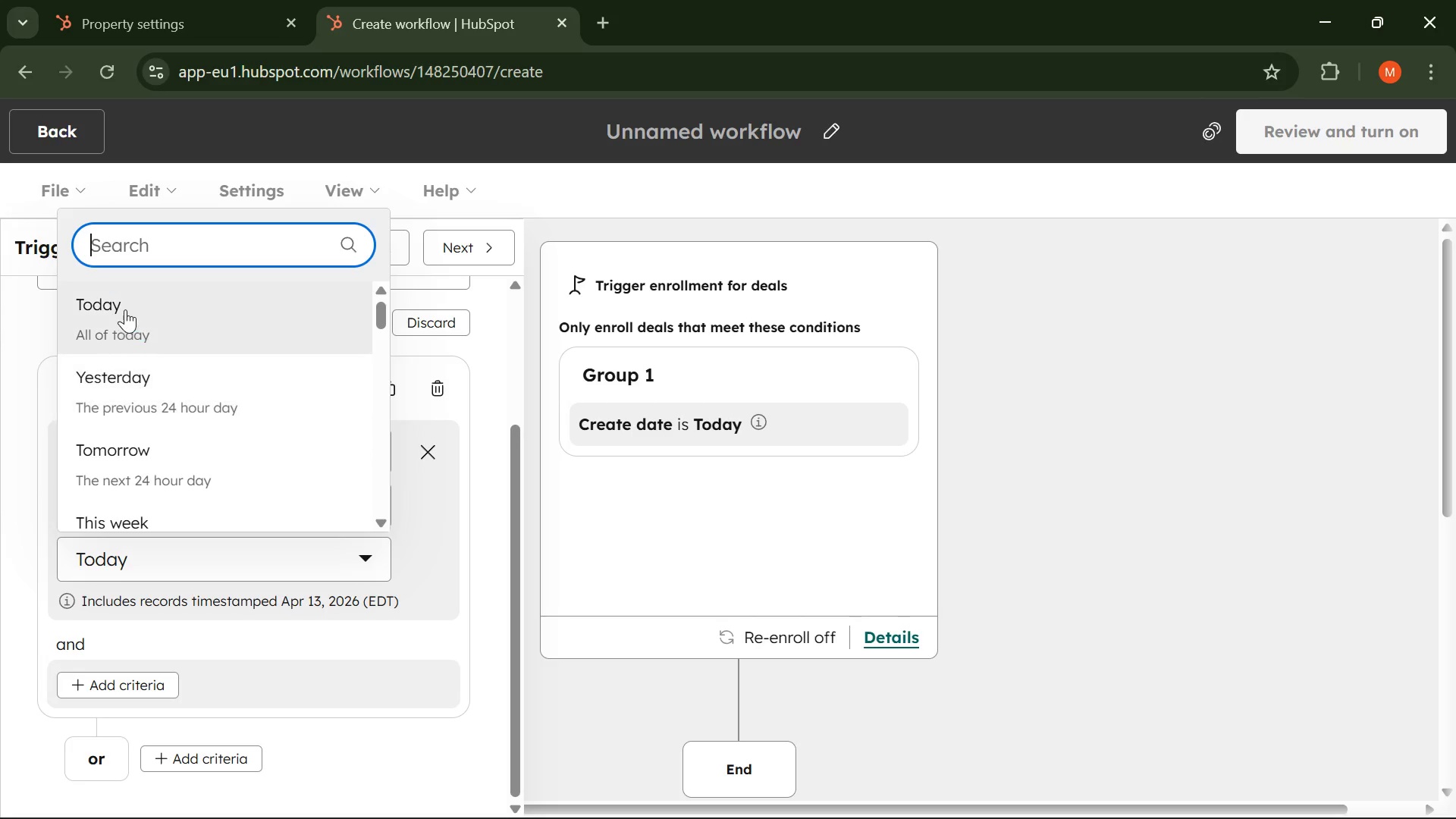 
scroll: coordinate [125, 318], scroll_direction: none, amount: 0.0
 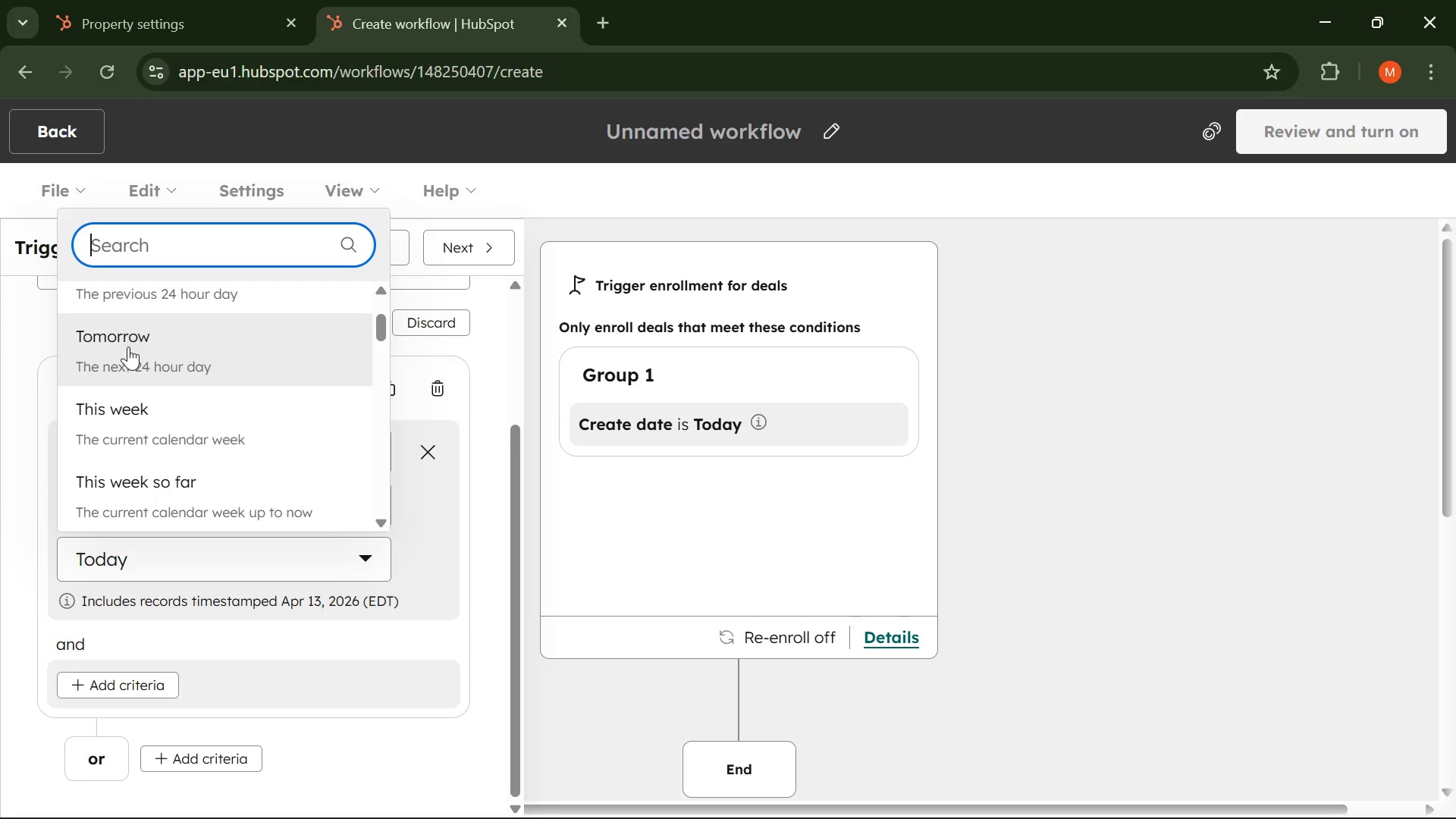 
scroll: coordinate [133, 399], scroll_direction: down, amount: 2.0
 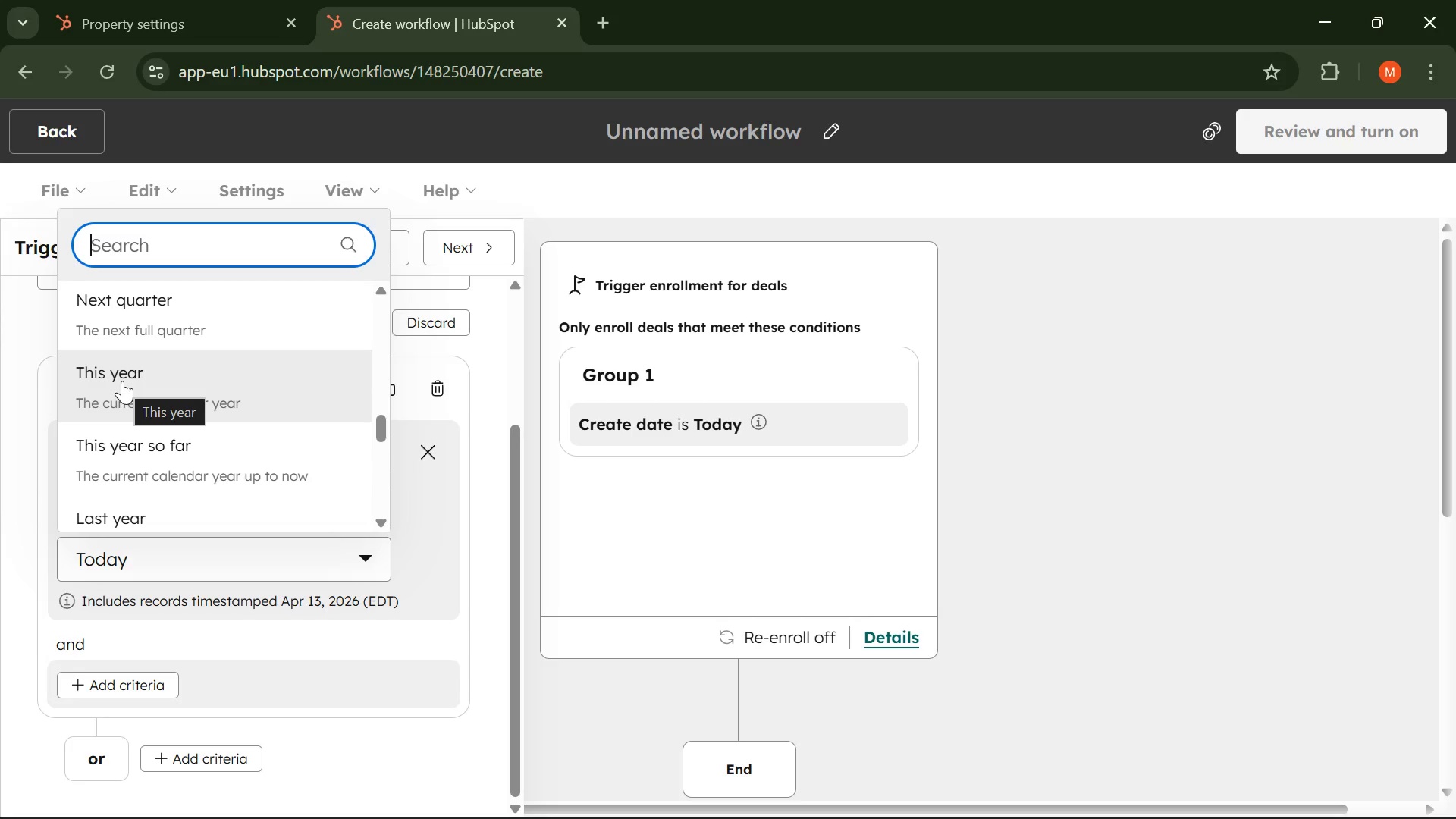 
wait(54.02)
 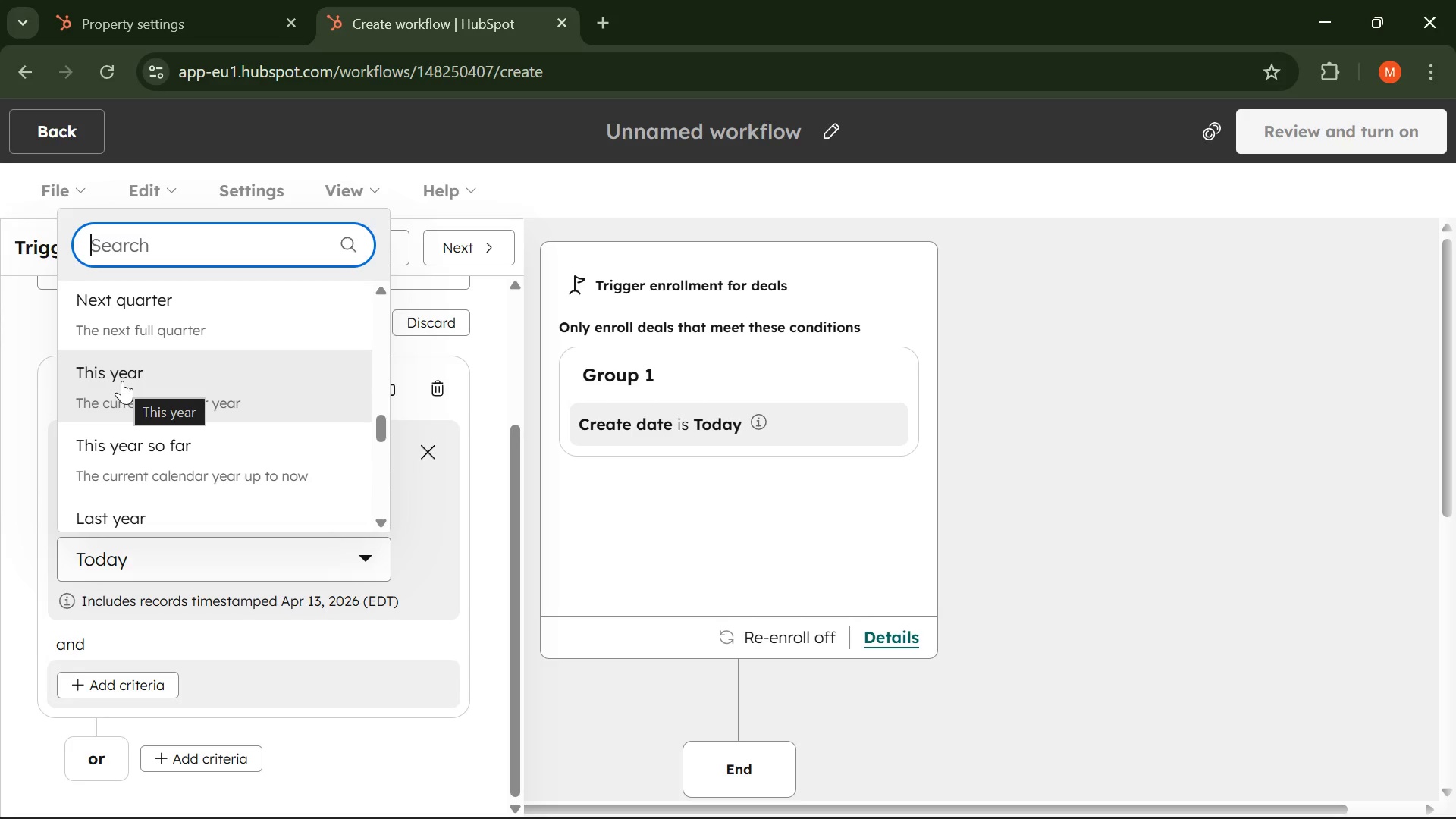 
left_click([432, 446])
 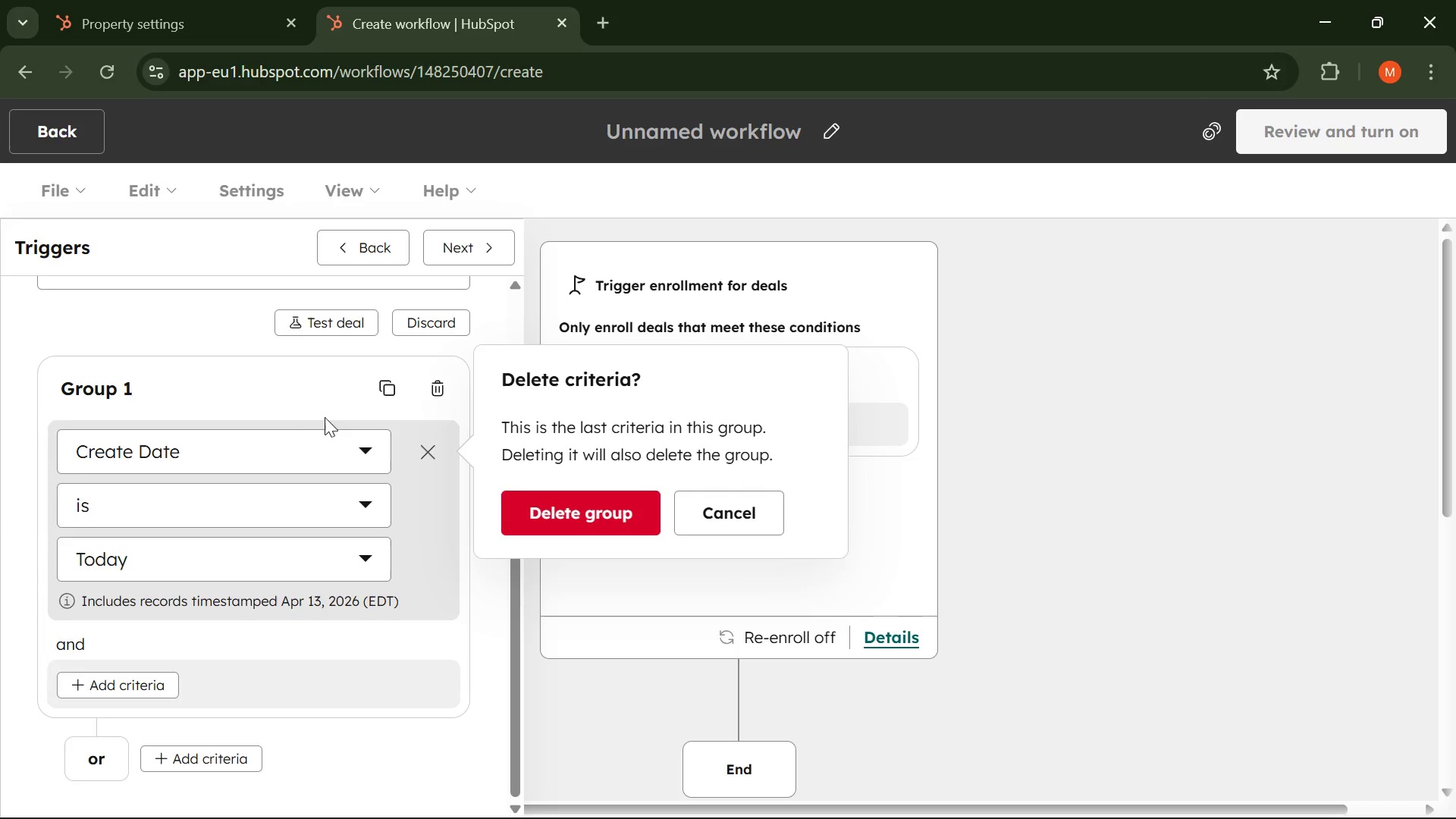 
left_click([264, 402])
 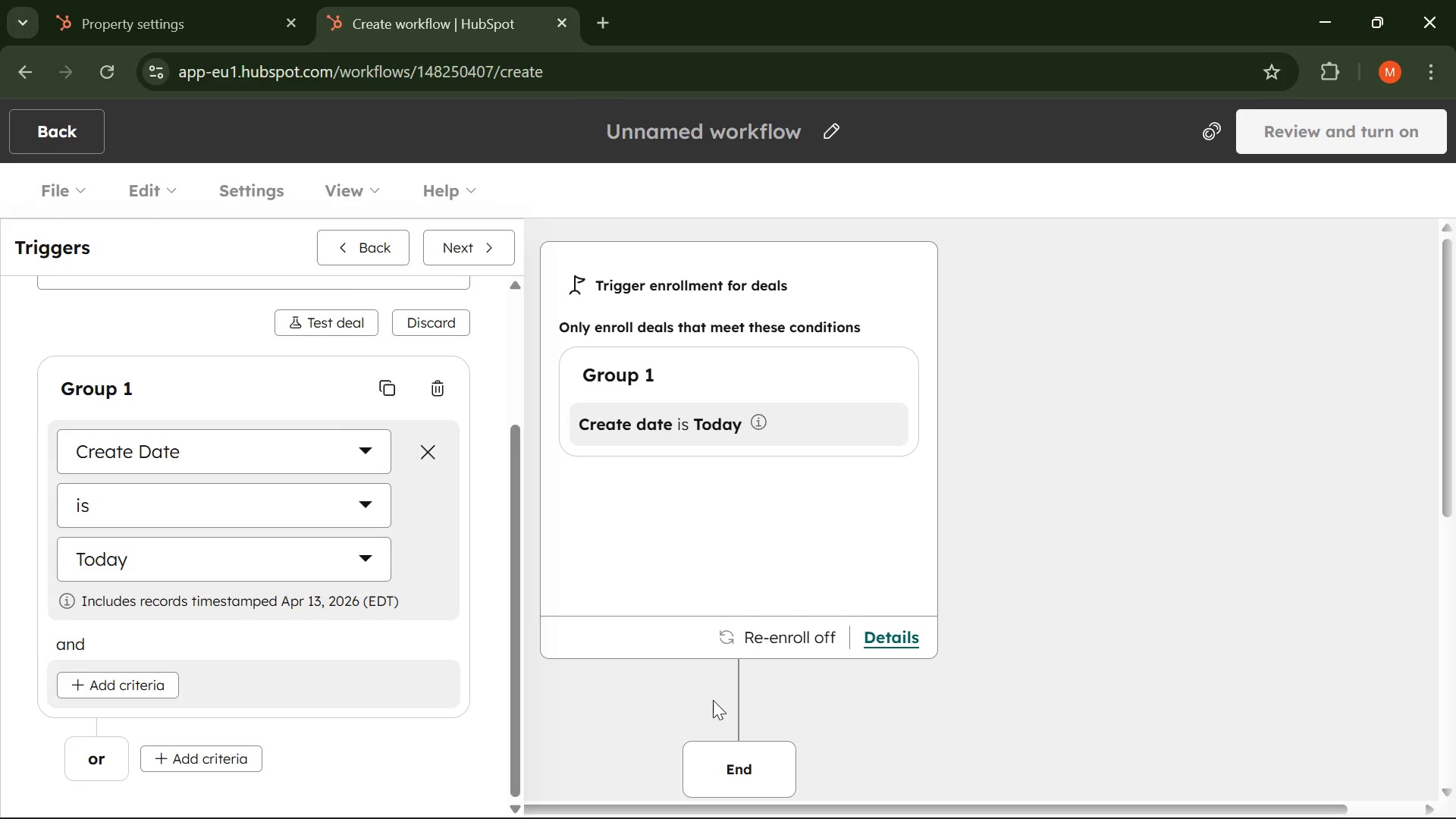 
wait(70.91)
 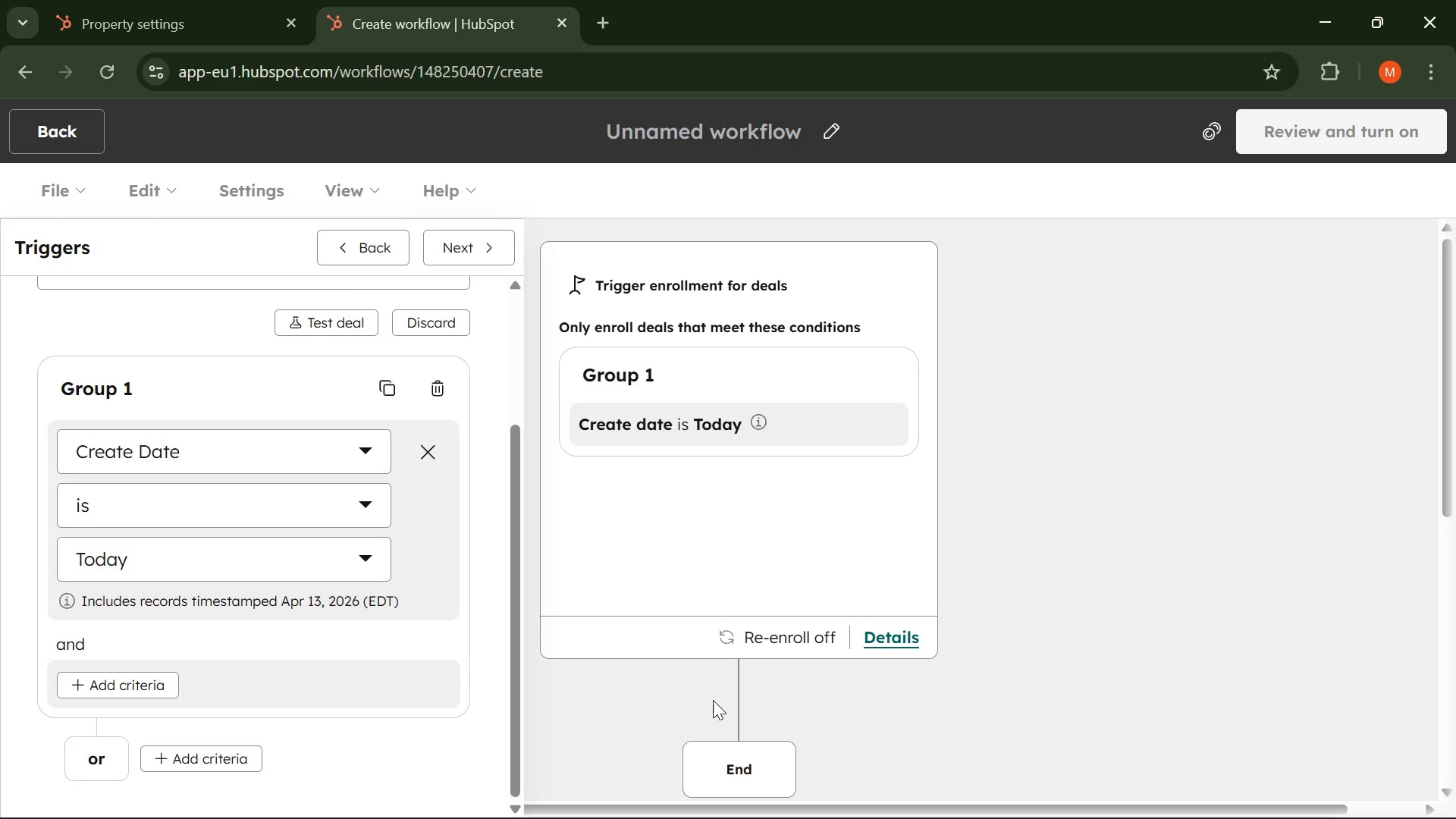 
left_click([375, 559])
 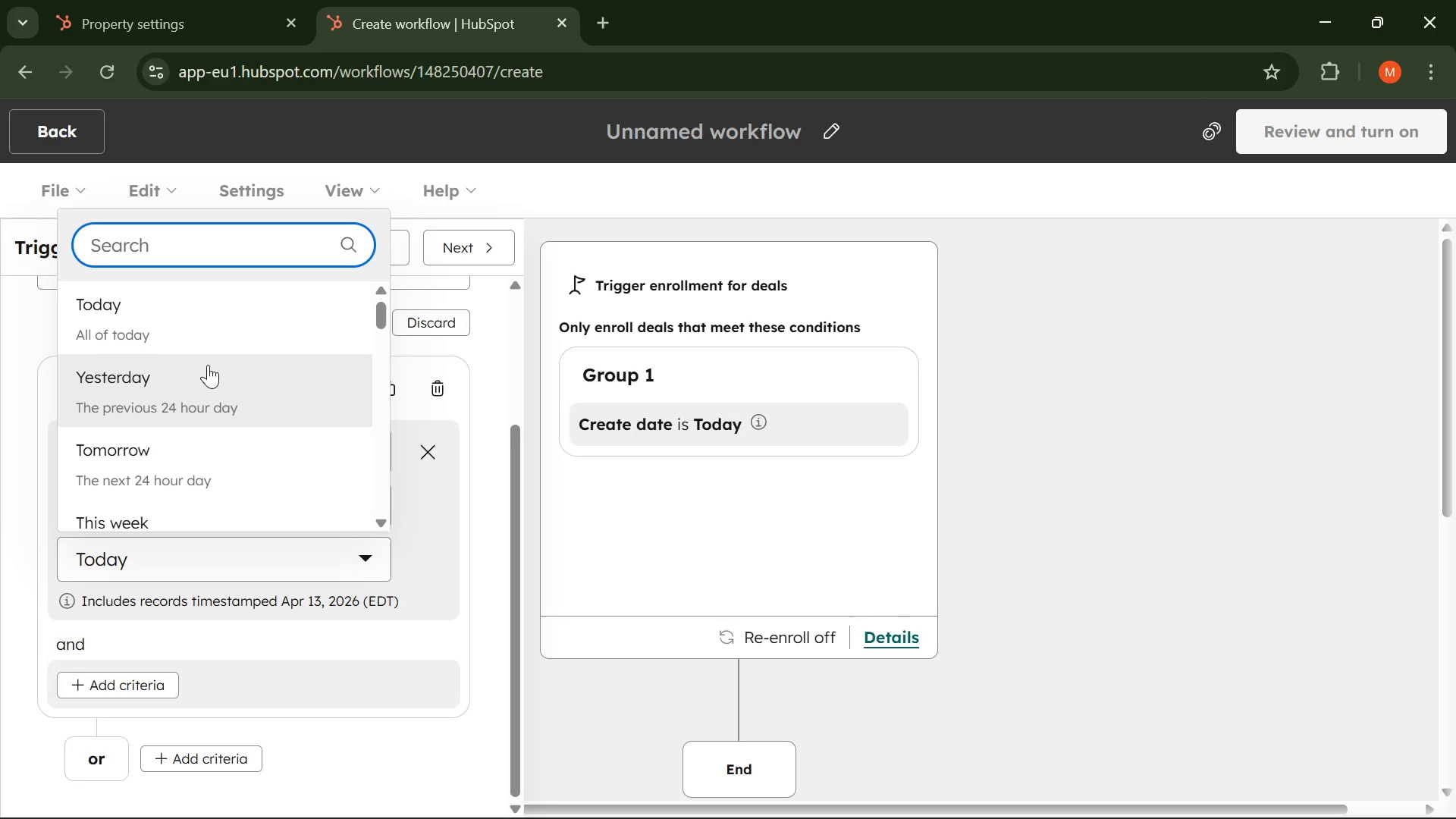 
scroll: coordinate [187, 397], scroll_direction: down, amount: 4.0
 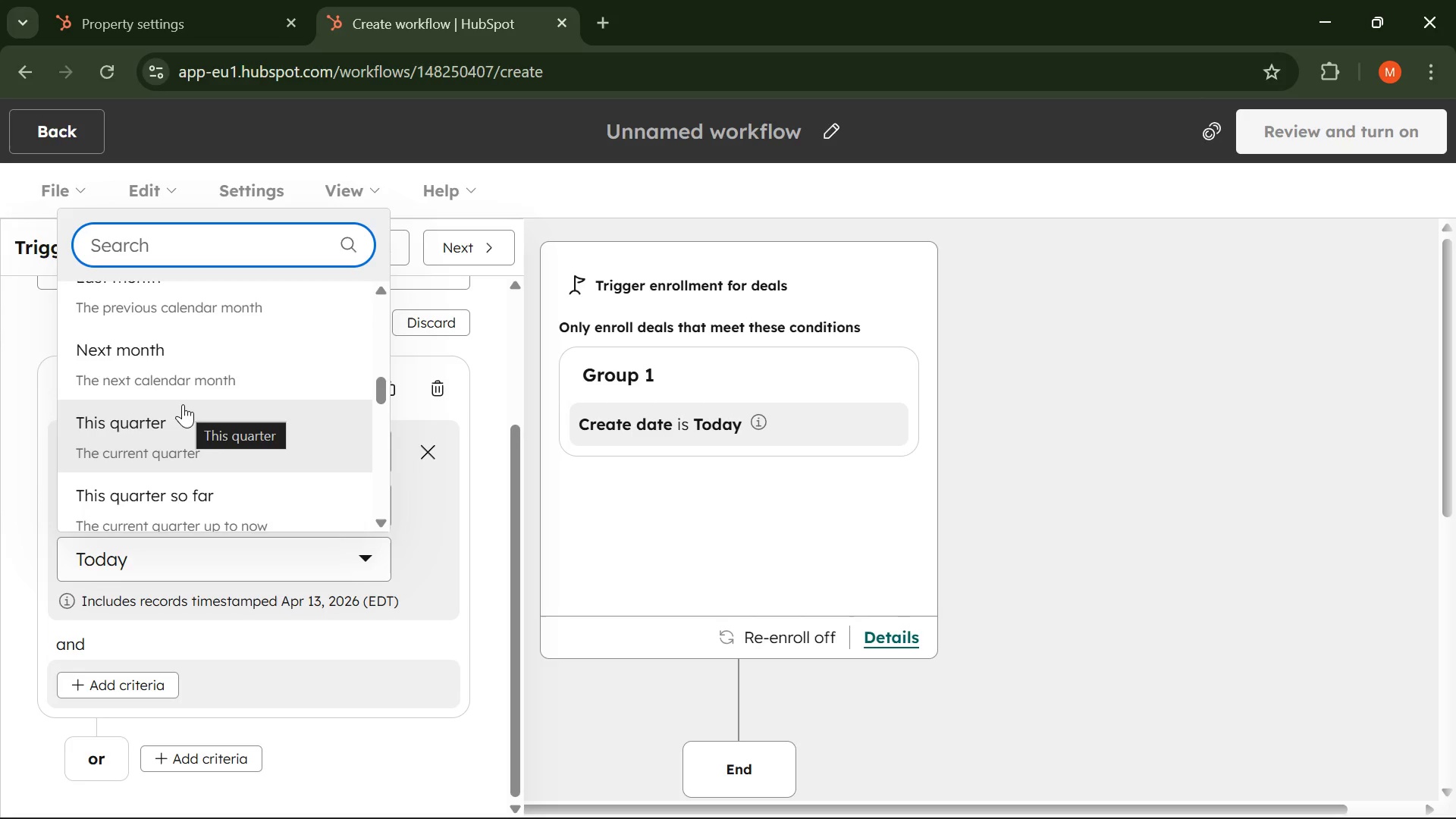 
wait(10.69)
 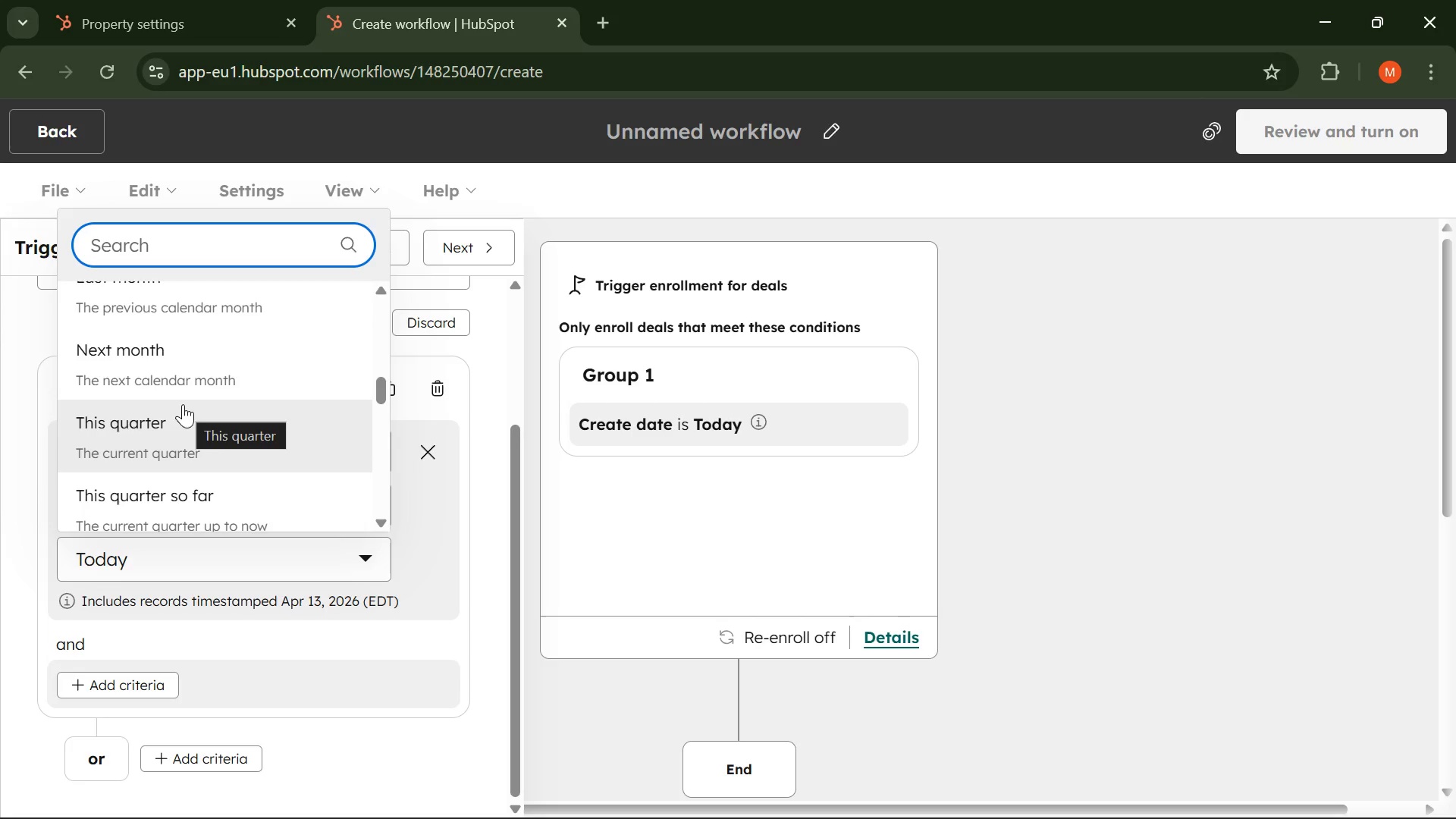 
left_click([164, 238])
 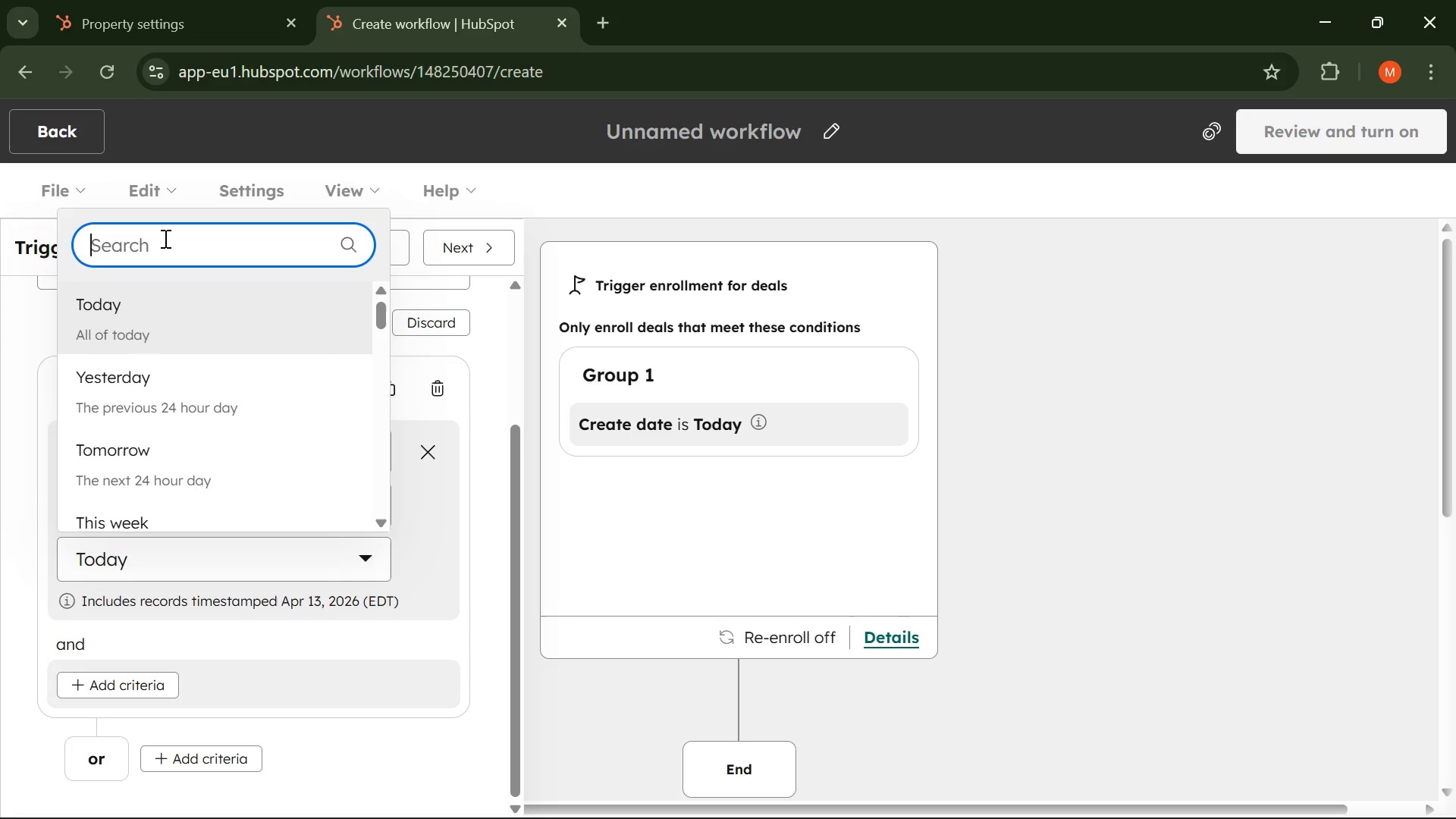 
type(af)
key(Backspace)
key(Backspace)
key(Backspace)
 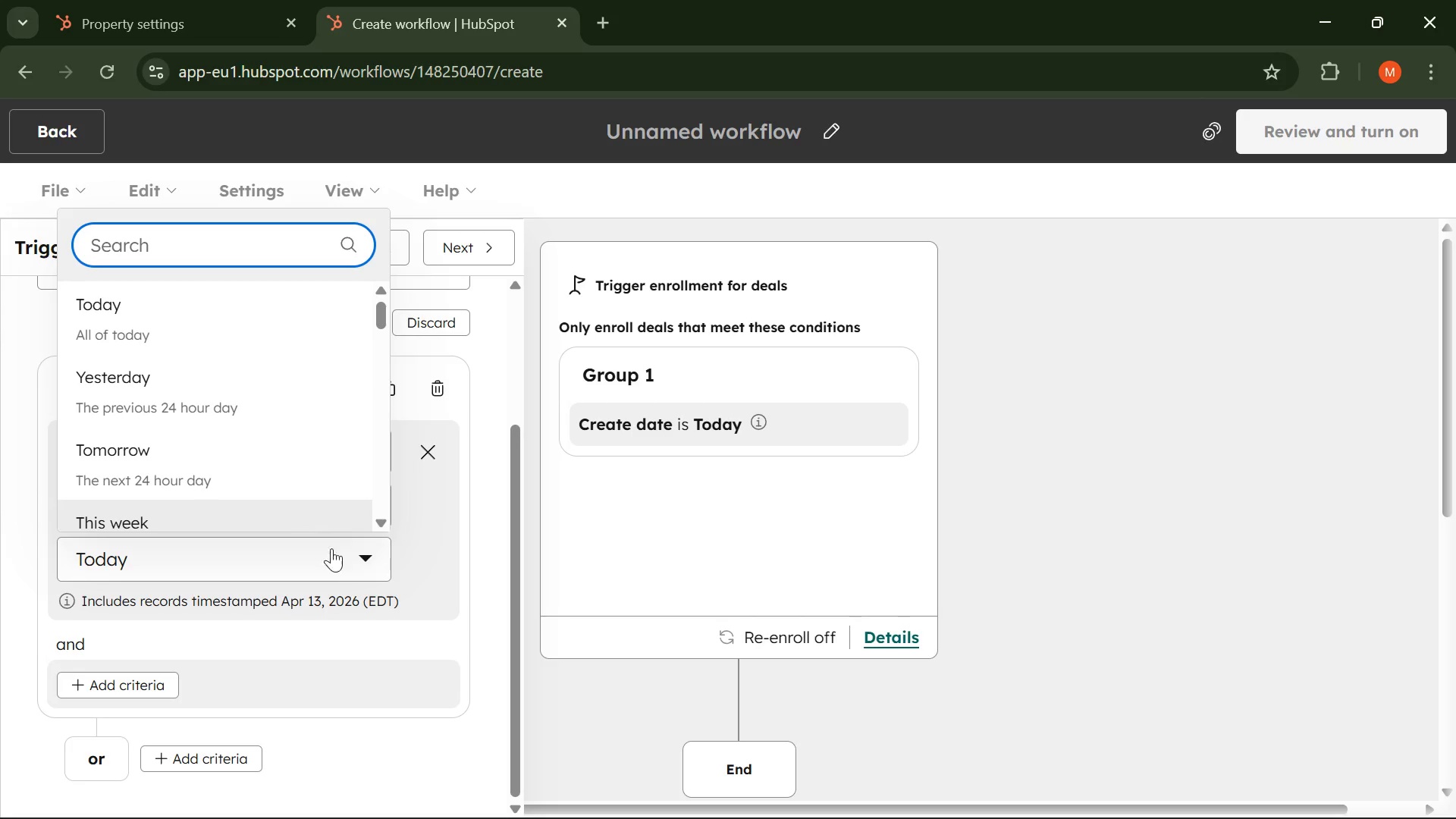 
left_click([359, 570])
 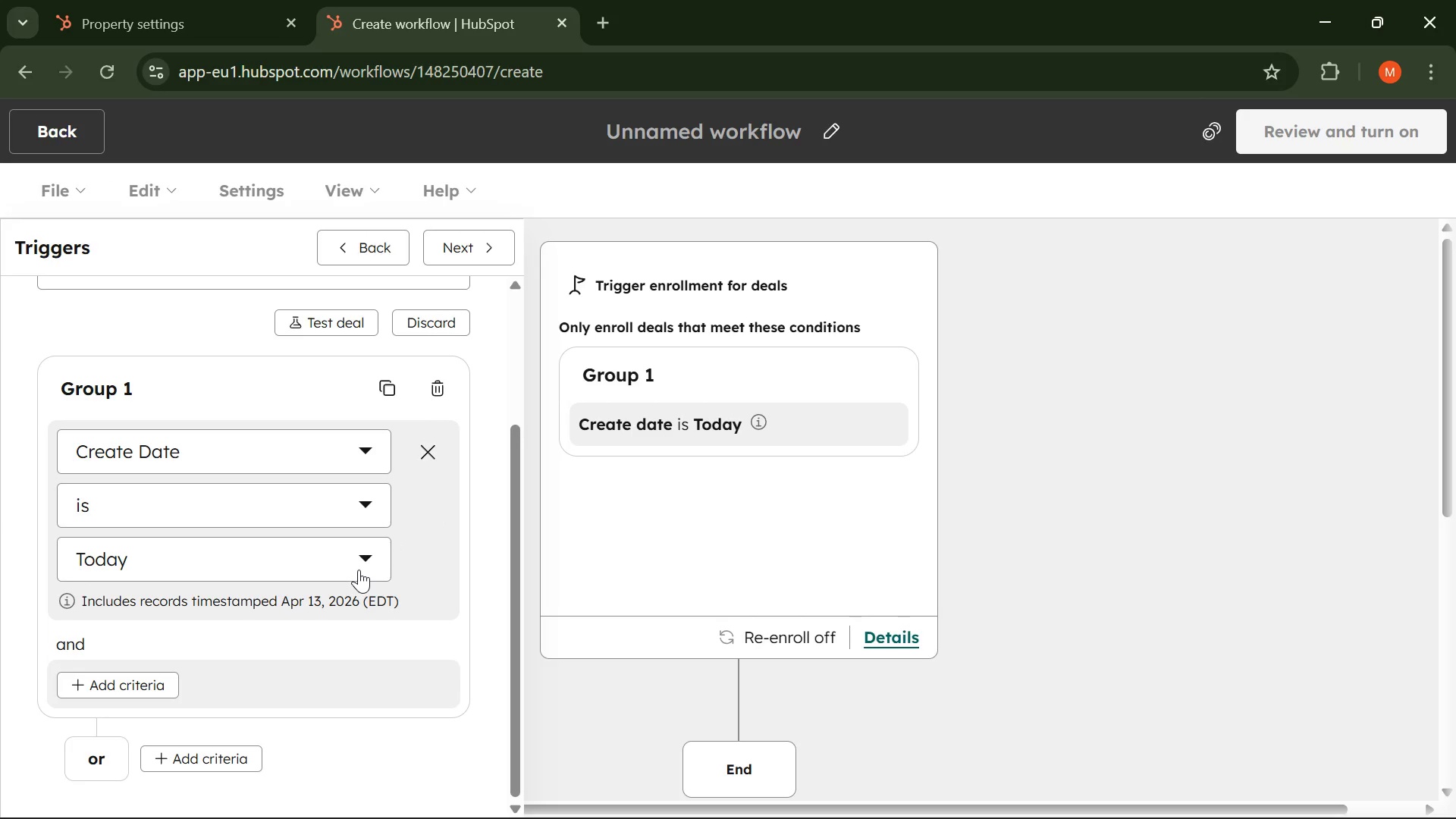 
wait(25.58)
 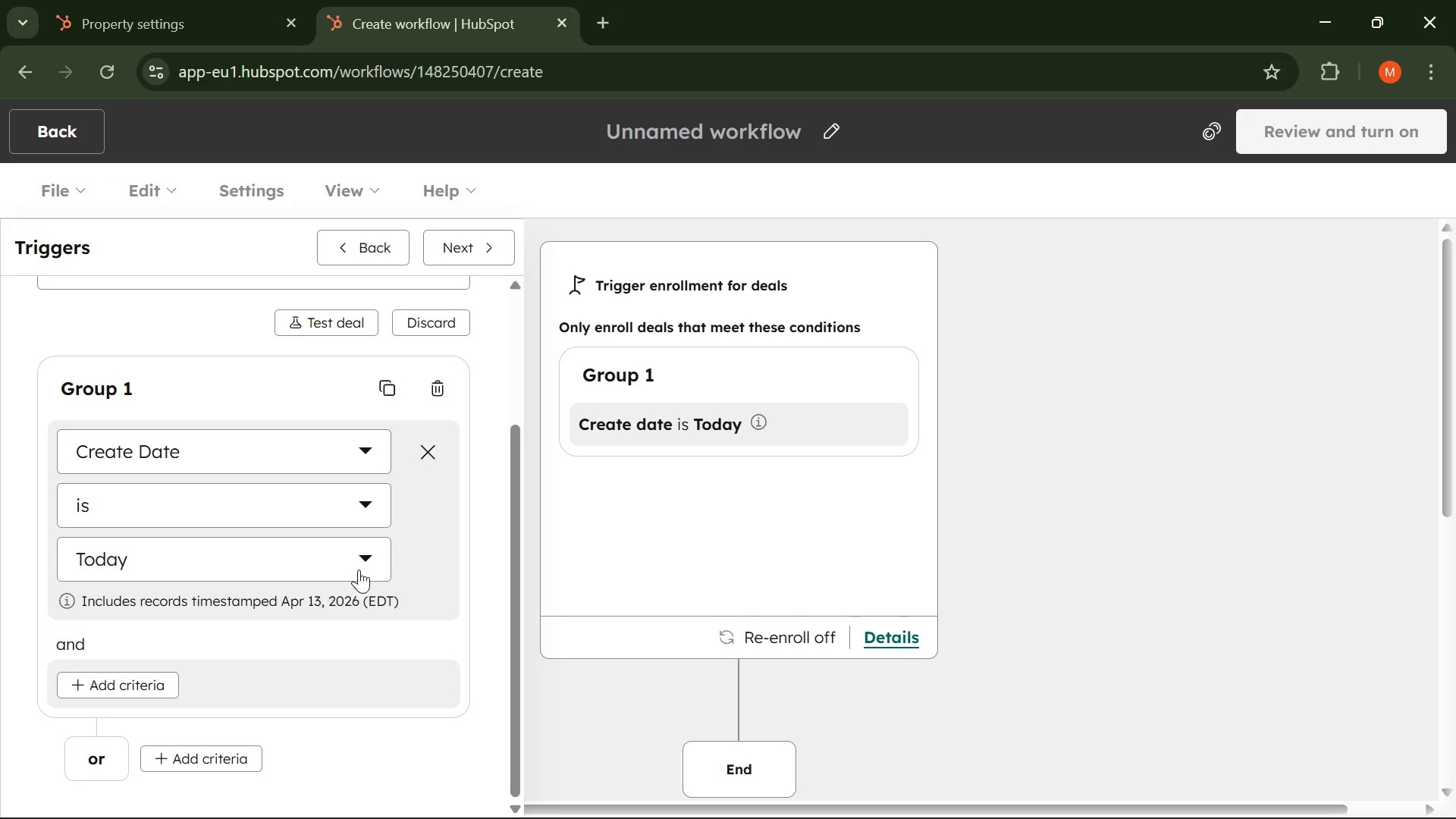 
left_click([358, 510])
 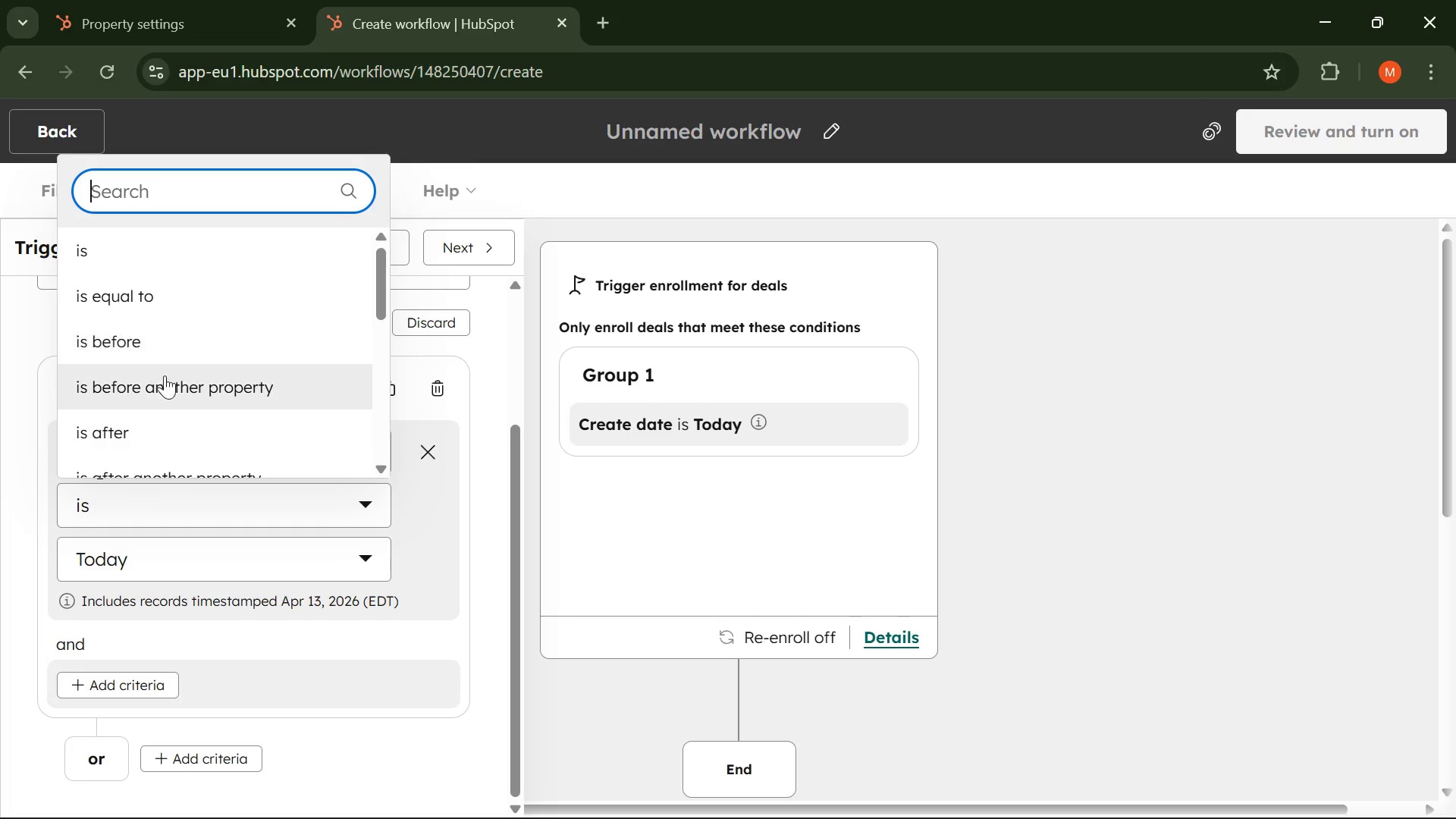 
scroll: coordinate [121, 393], scroll_direction: down, amount: 5.0
 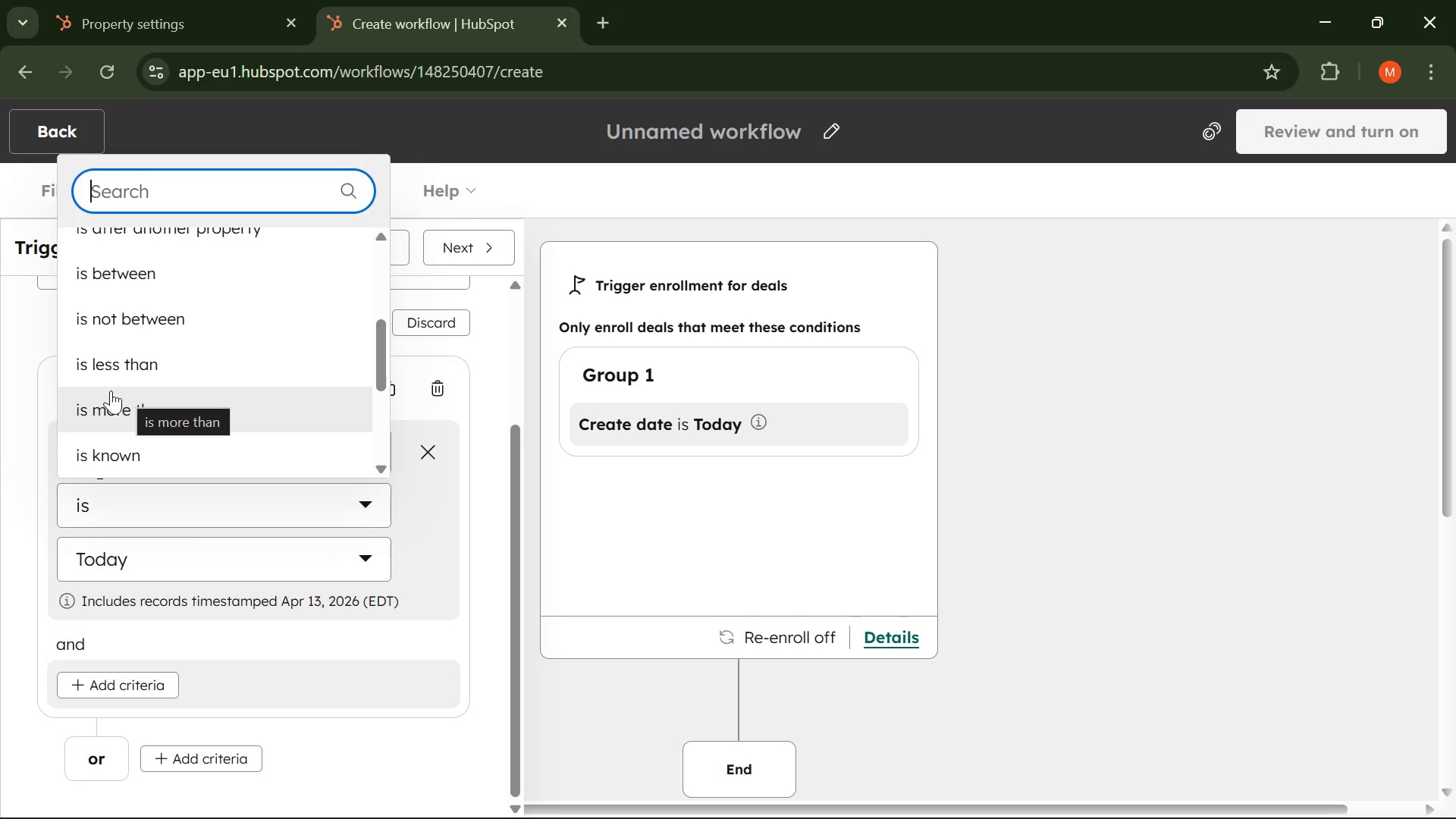 
wait(31.03)
 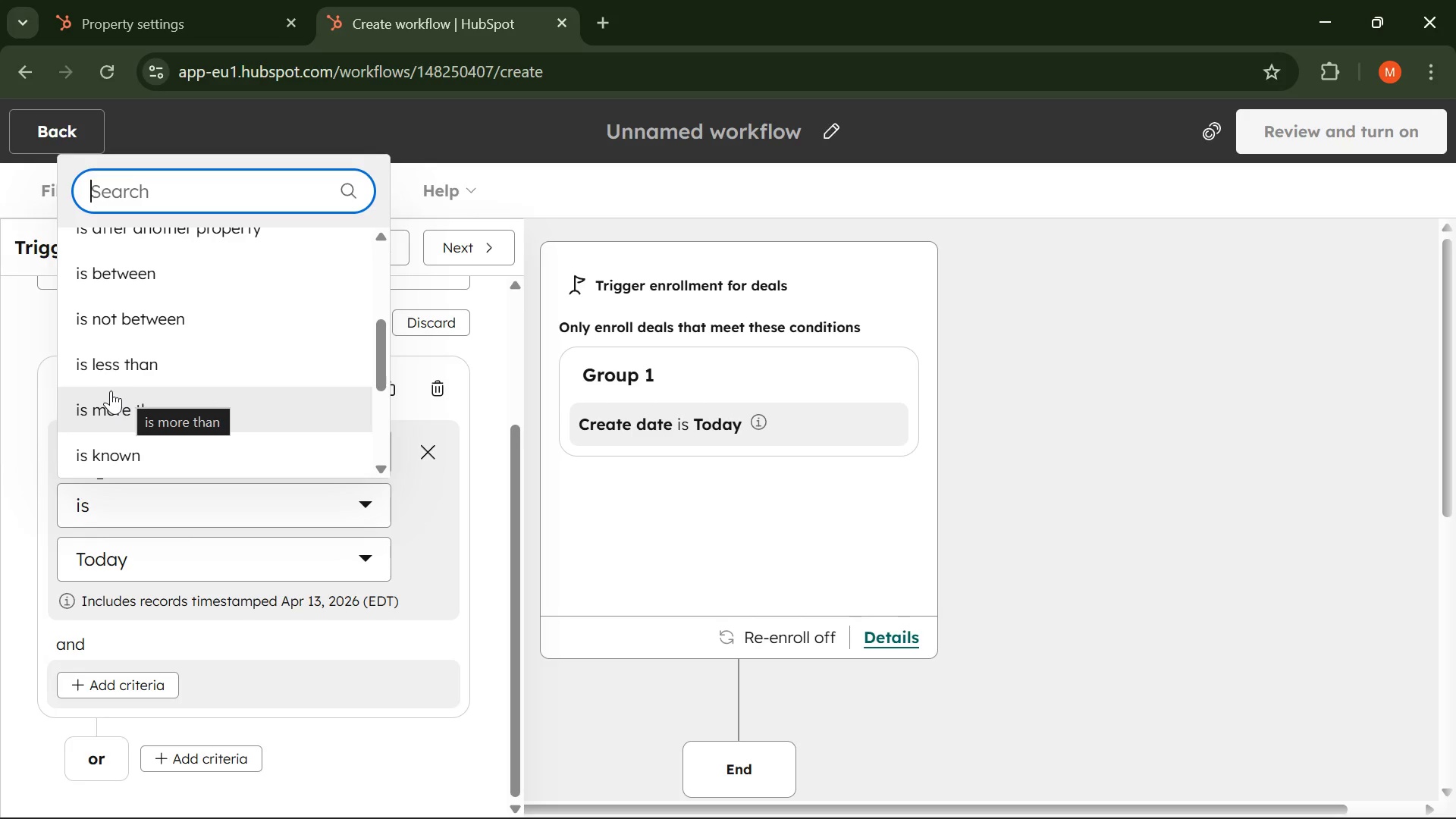 
scroll: coordinate [155, 390], scroll_direction: down, amount: 2.0
 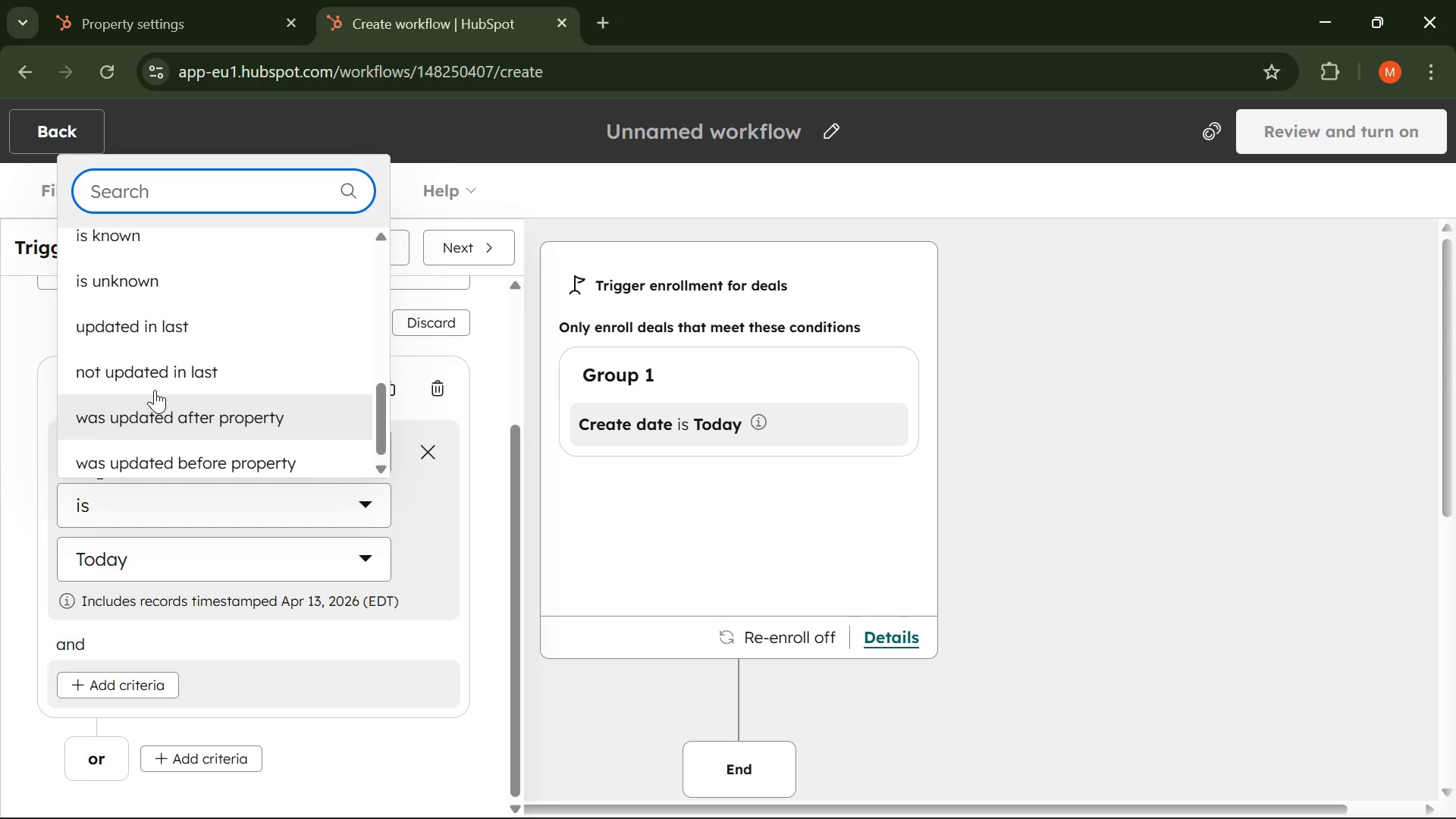 
scroll: coordinate [148, 389], scroll_direction: up, amount: 4.0
 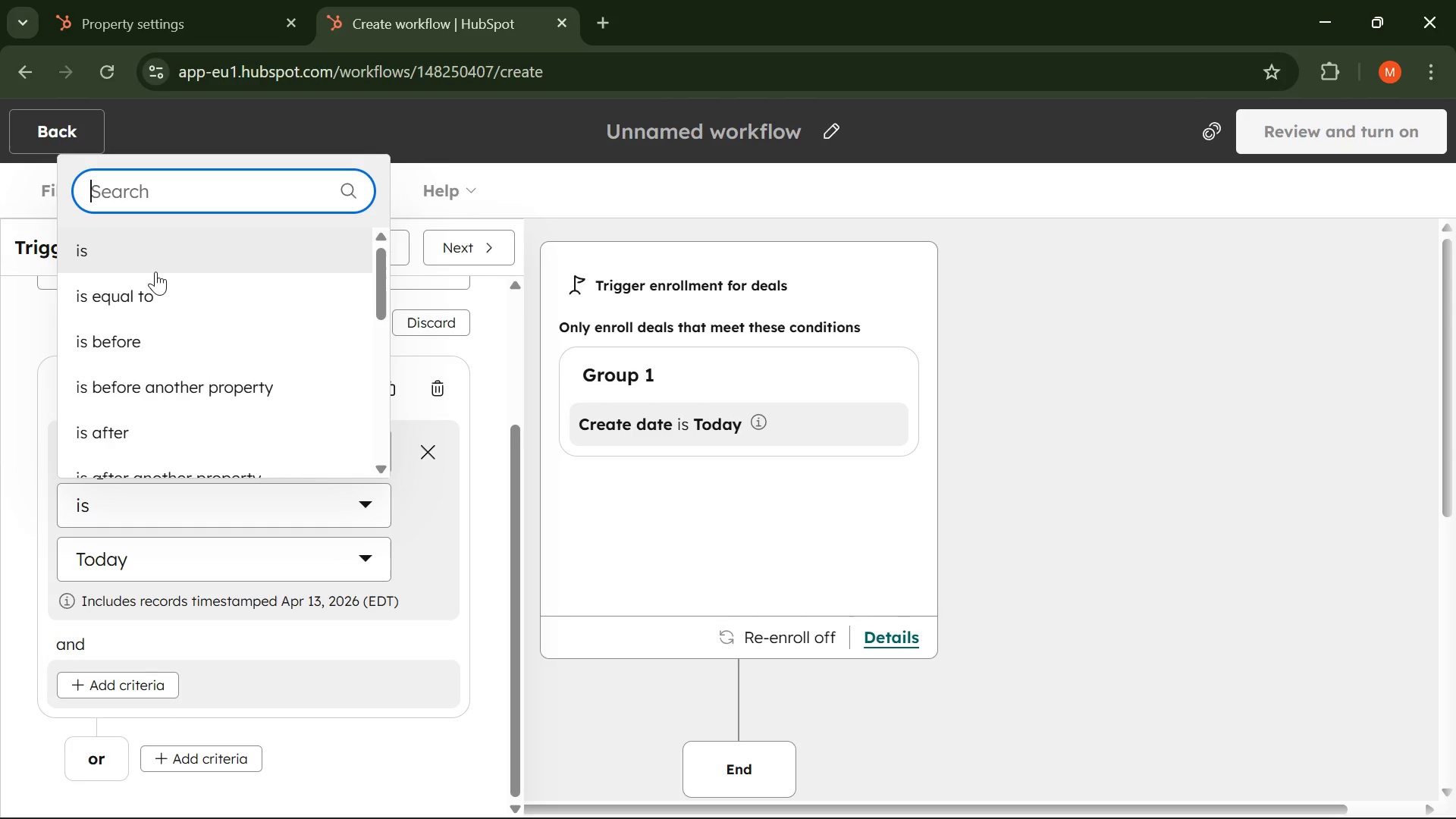 
scroll: coordinate [155, 273], scroll_direction: none, amount: 0.0
 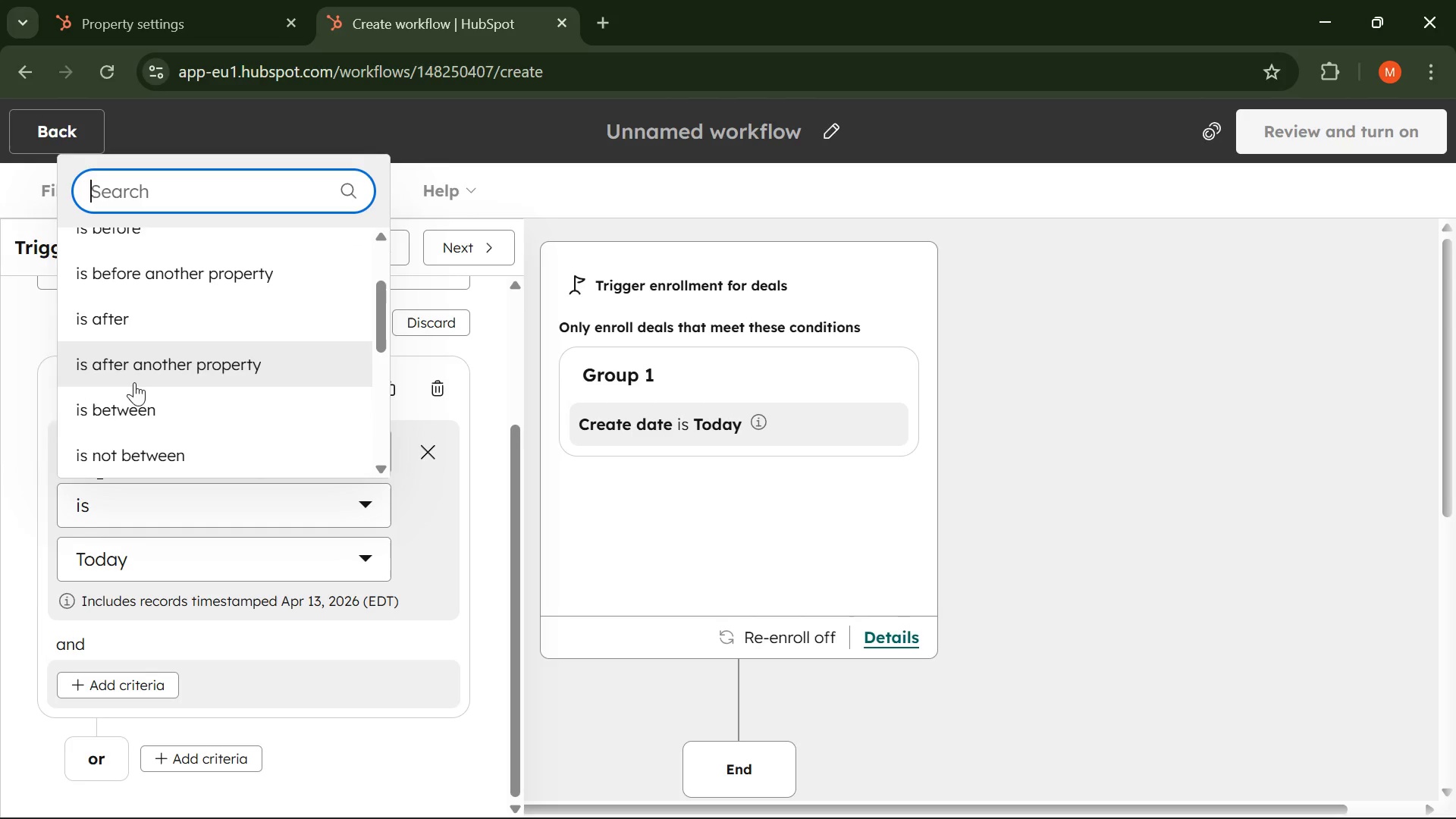 
scroll: coordinate [131, 413], scroll_direction: down, amount: 6.0
 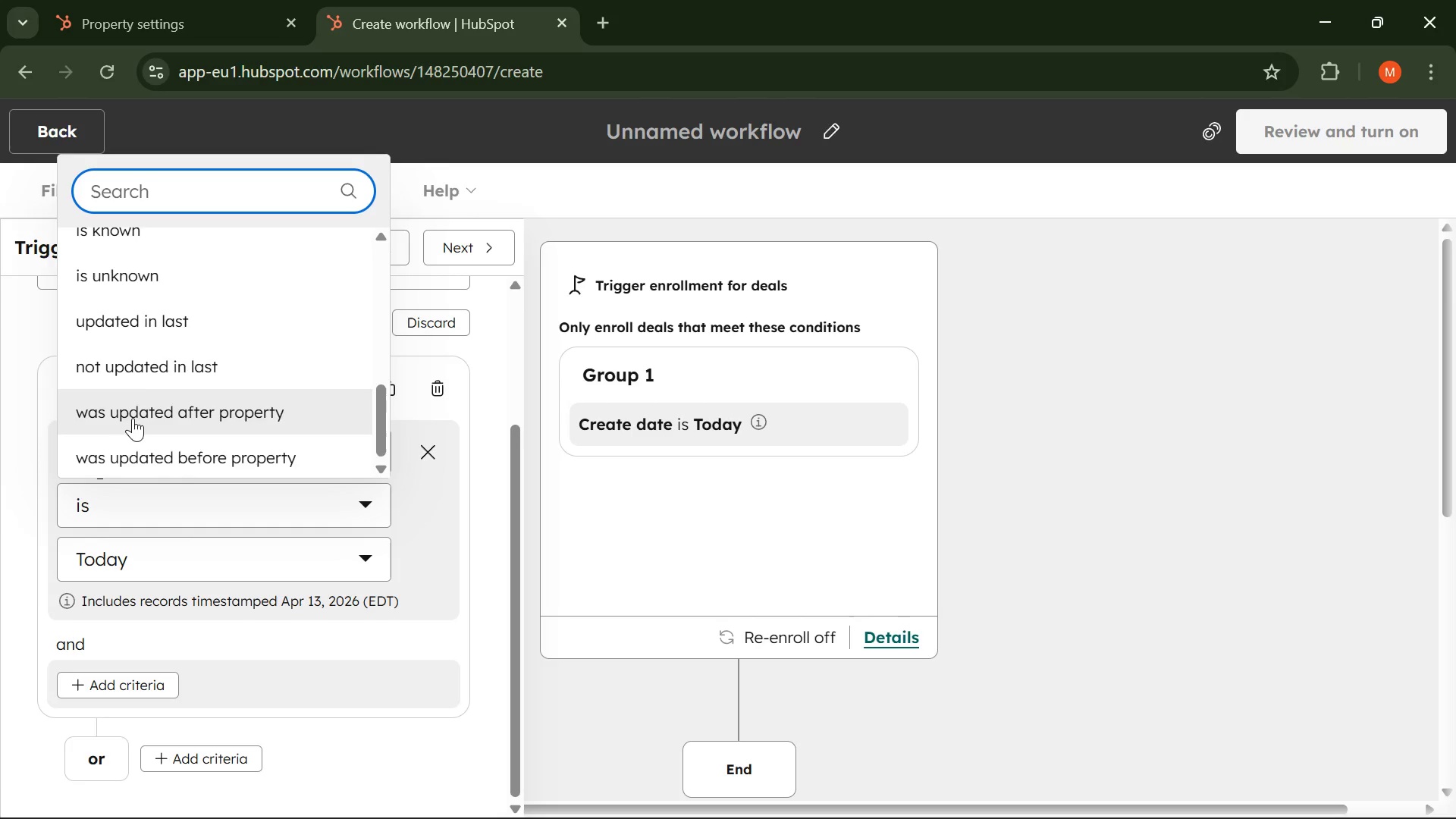 
scroll: coordinate [133, 418], scroll_direction: none, amount: 0.0
 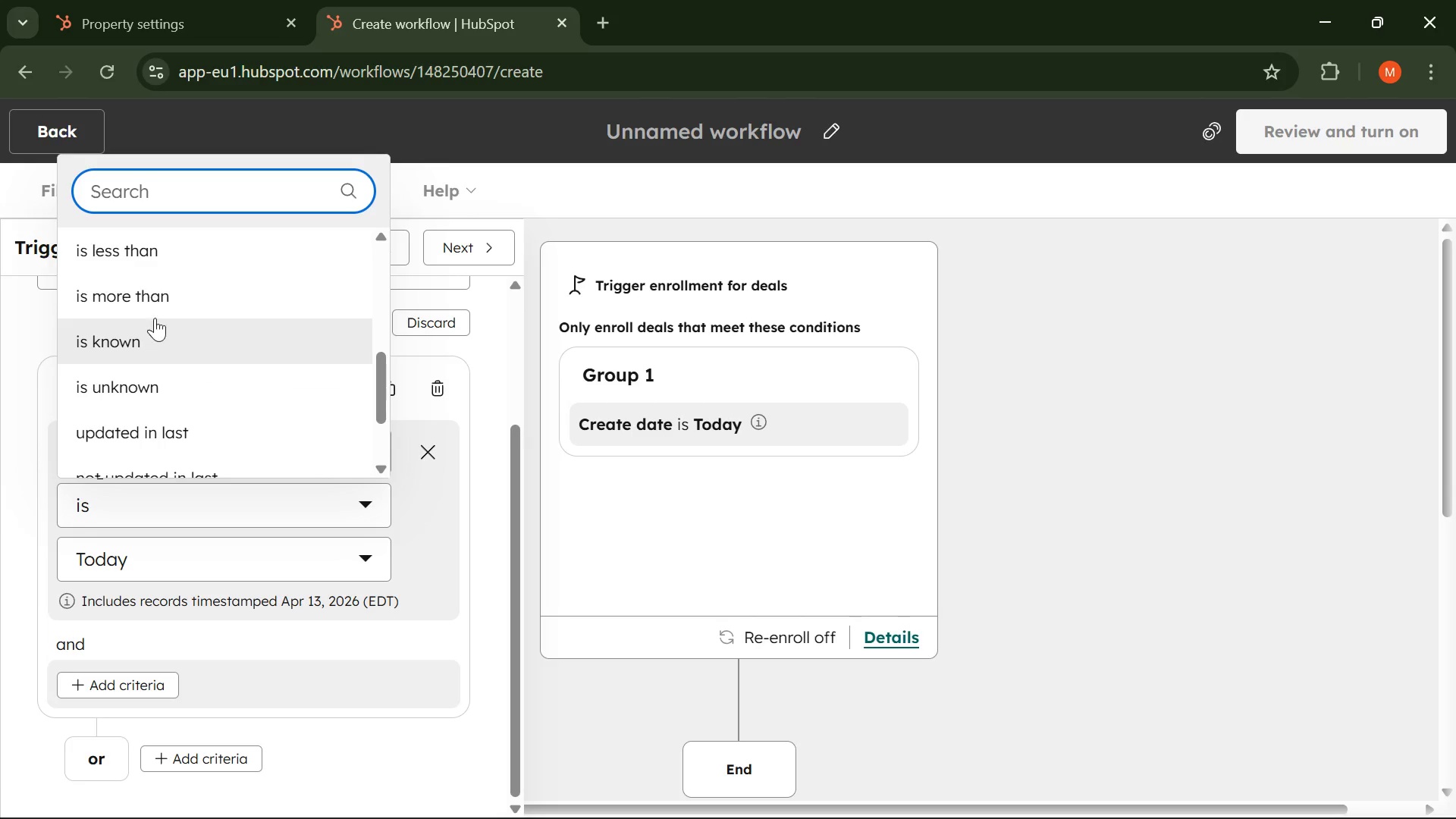 
scroll: coordinate [155, 314], scroll_direction: up, amount: 3.0
 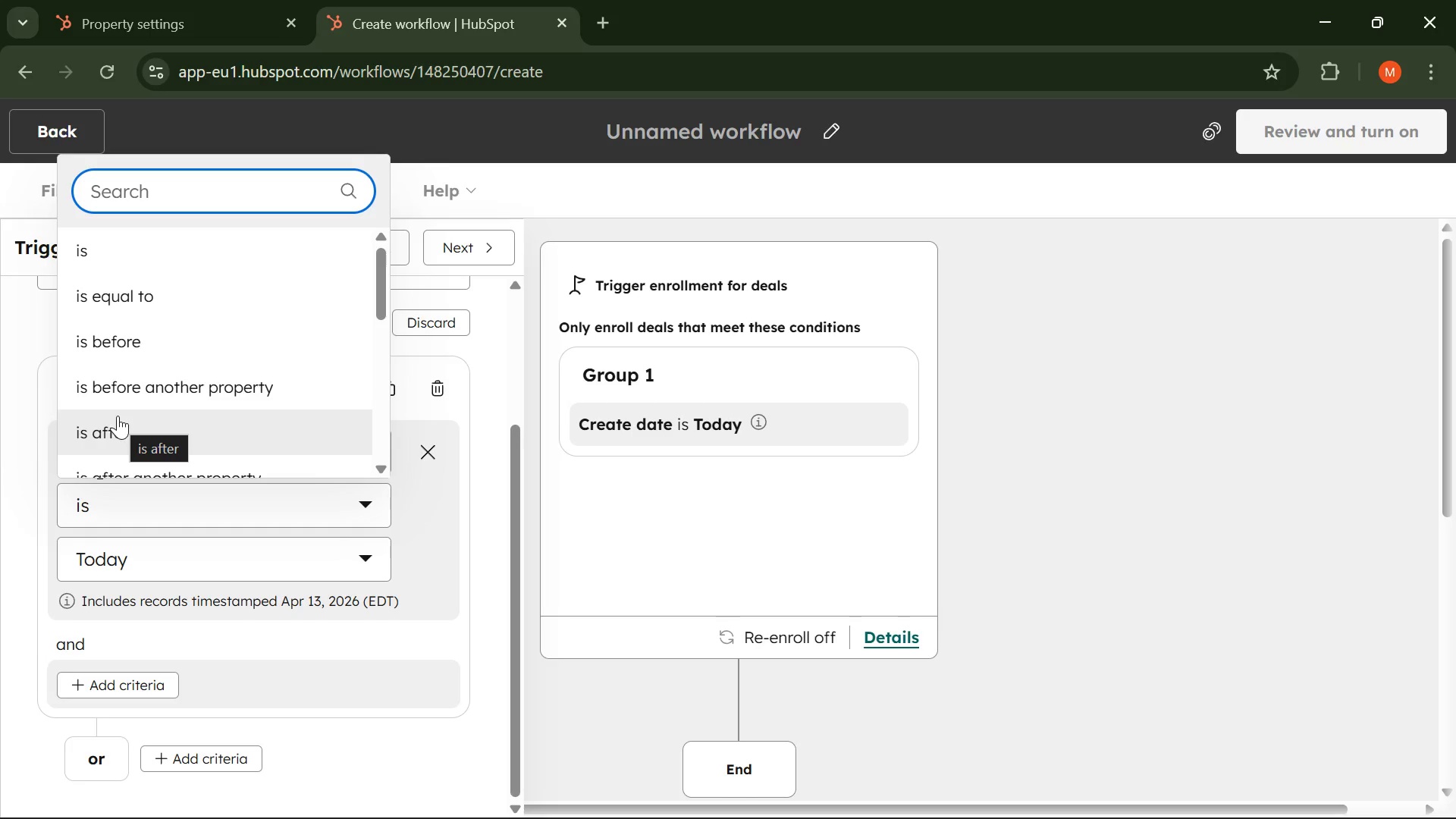 
wait(5.52)
 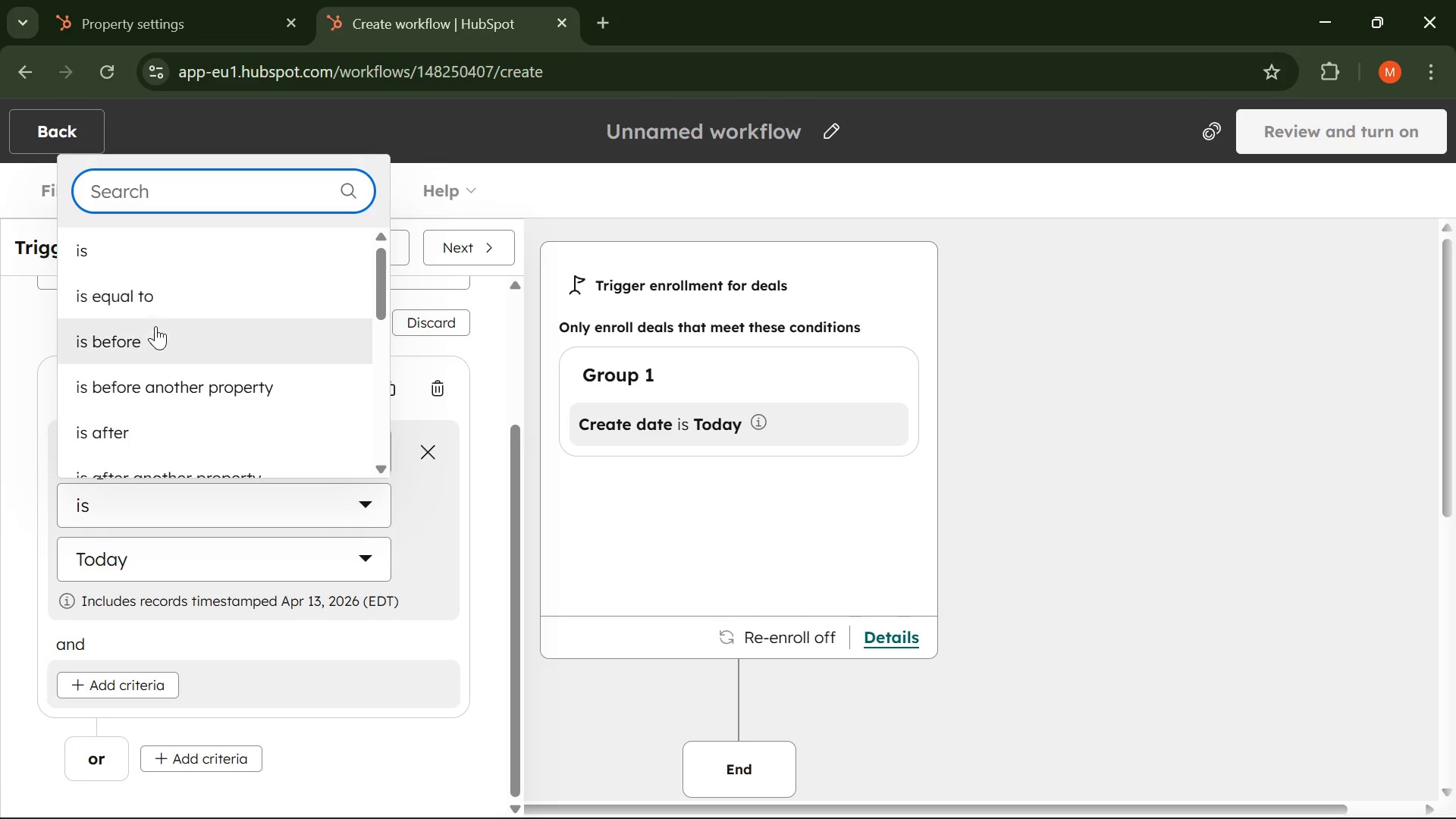 
scroll: coordinate [123, 391], scroll_direction: up, amount: 3.0
 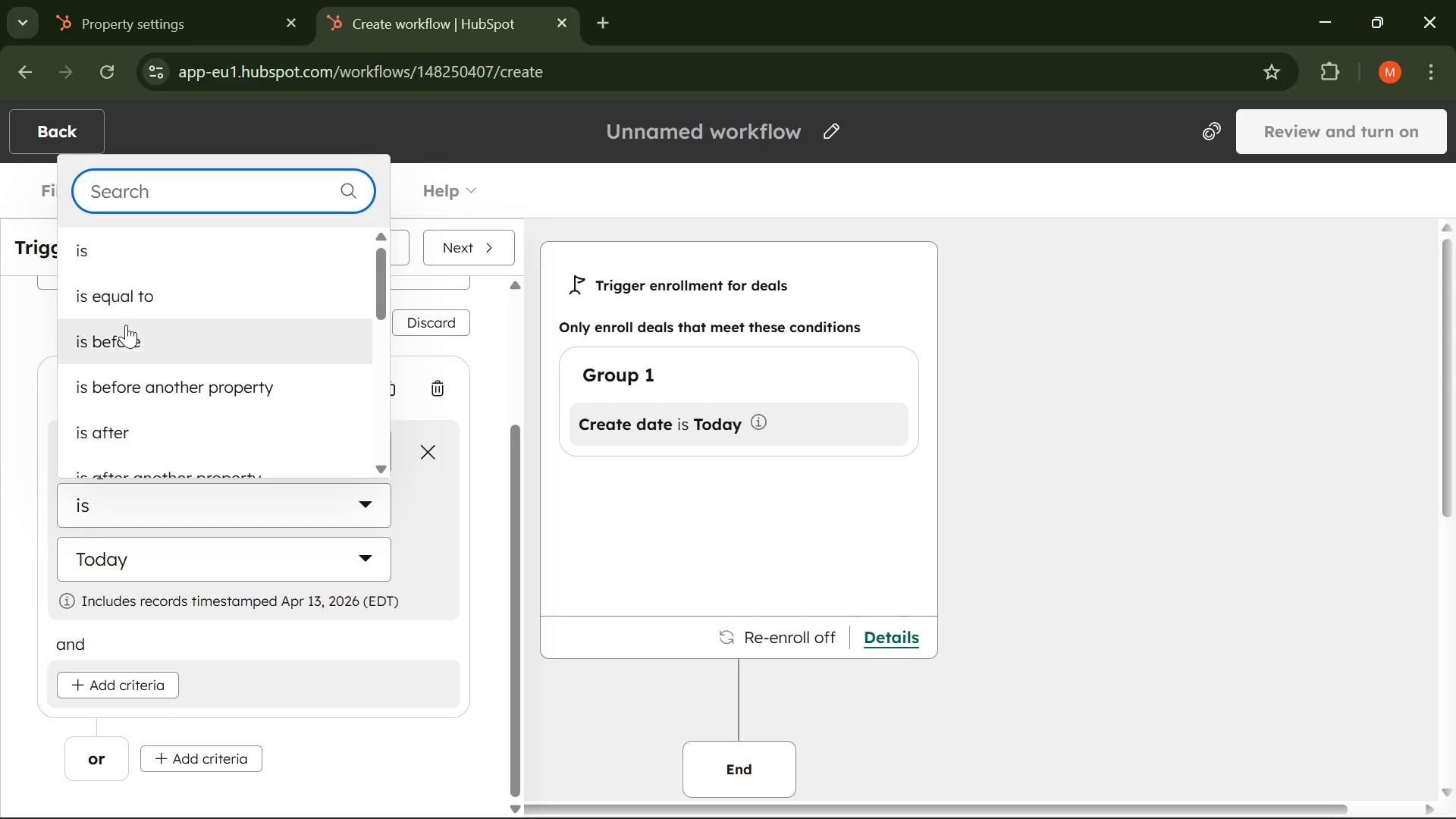 
scroll: coordinate [126, 324], scroll_direction: none, amount: 0.0
 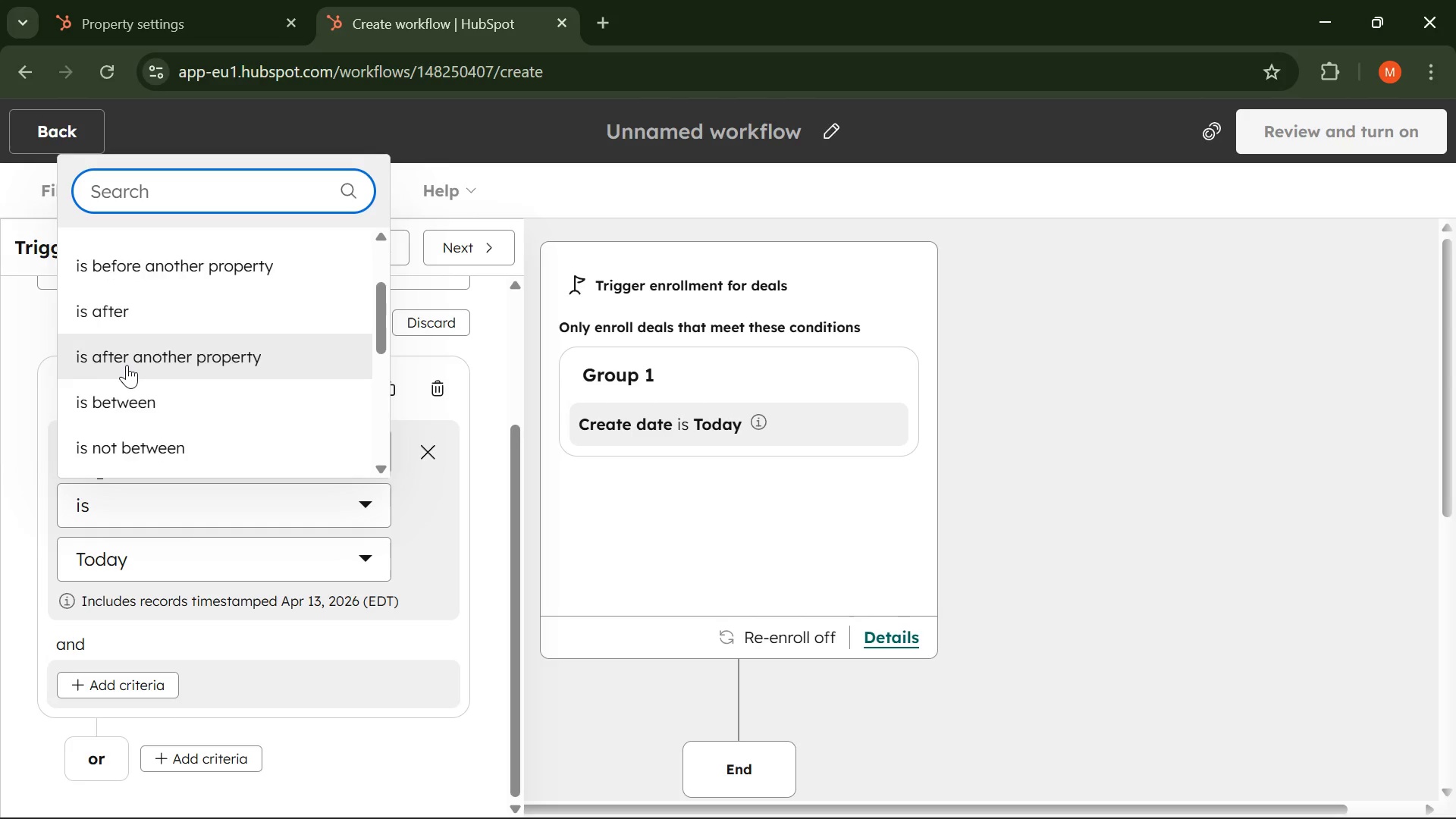 
scroll: coordinate [127, 366], scroll_direction: down, amount: 2.0
 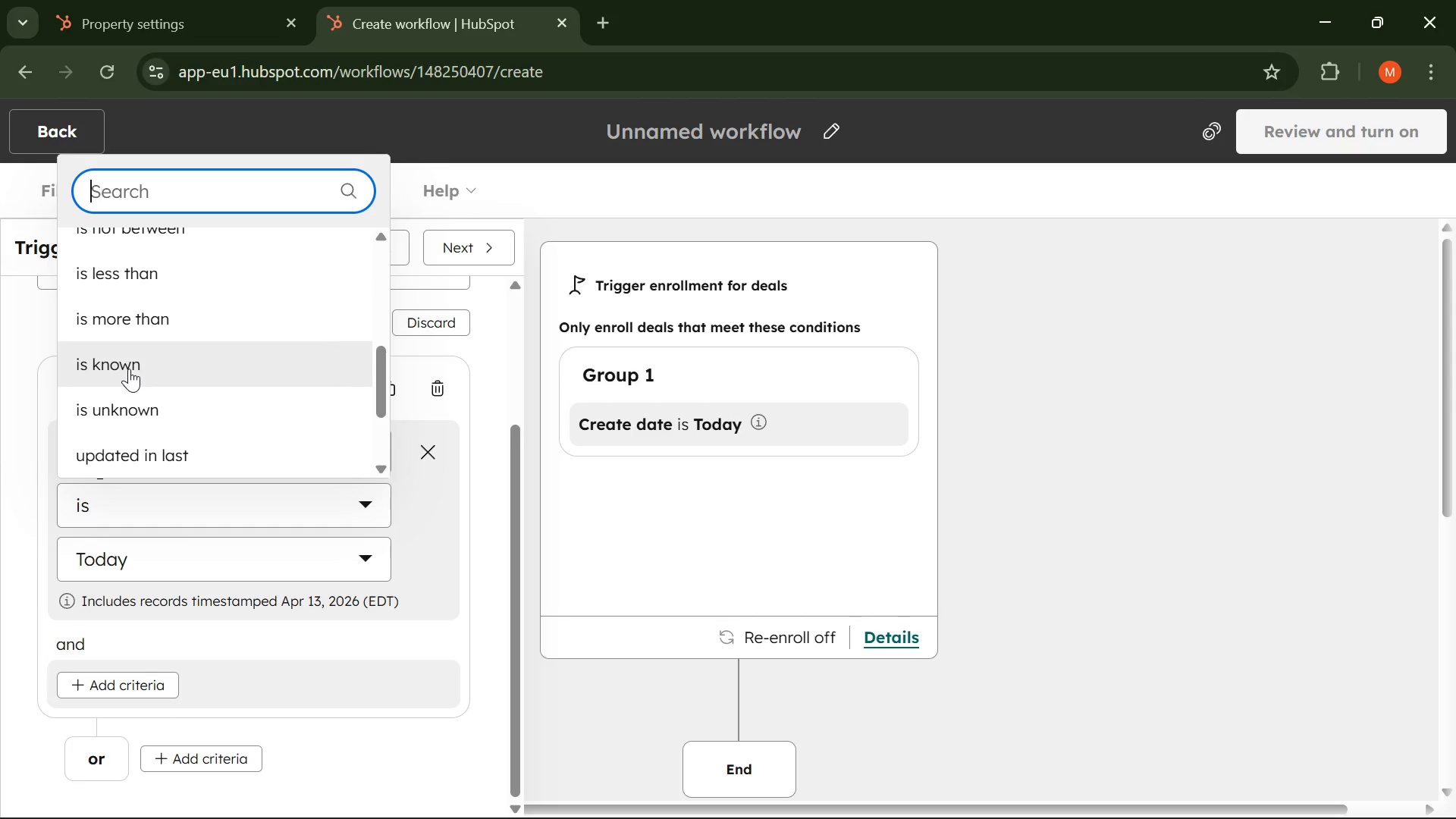 
left_click([129, 369])
 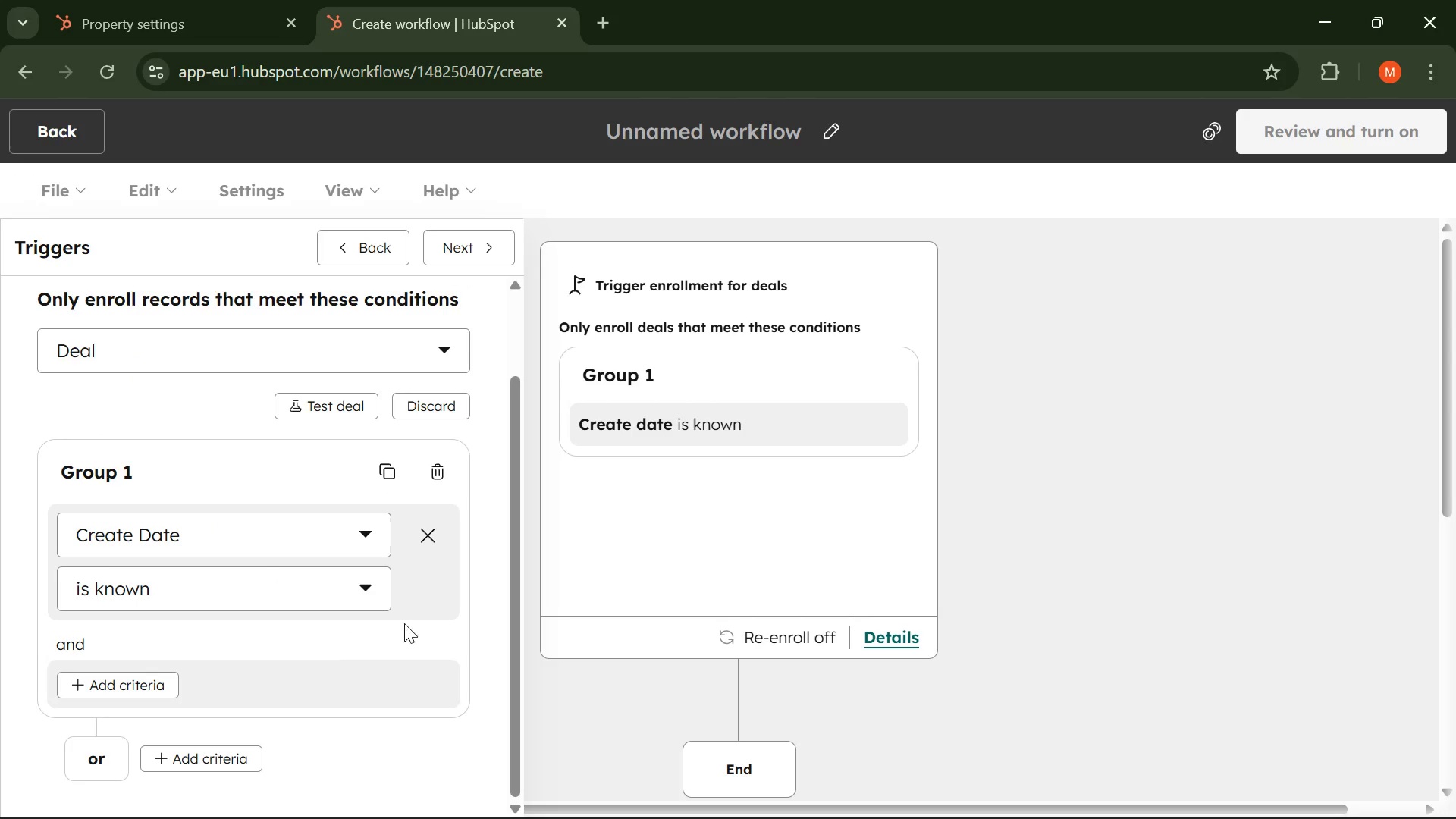 
left_click([251, 623])
 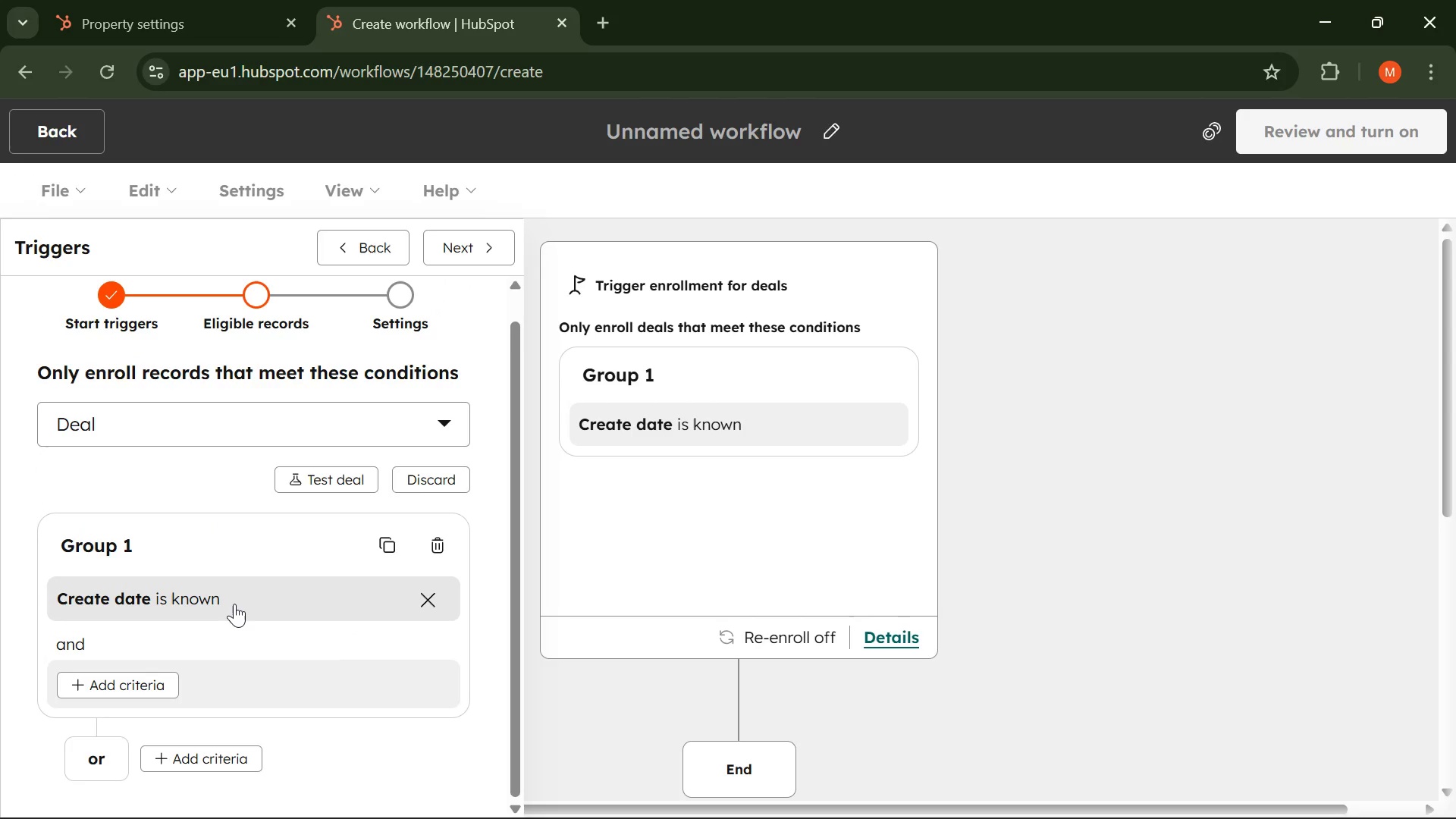 
left_click([232, 602])
 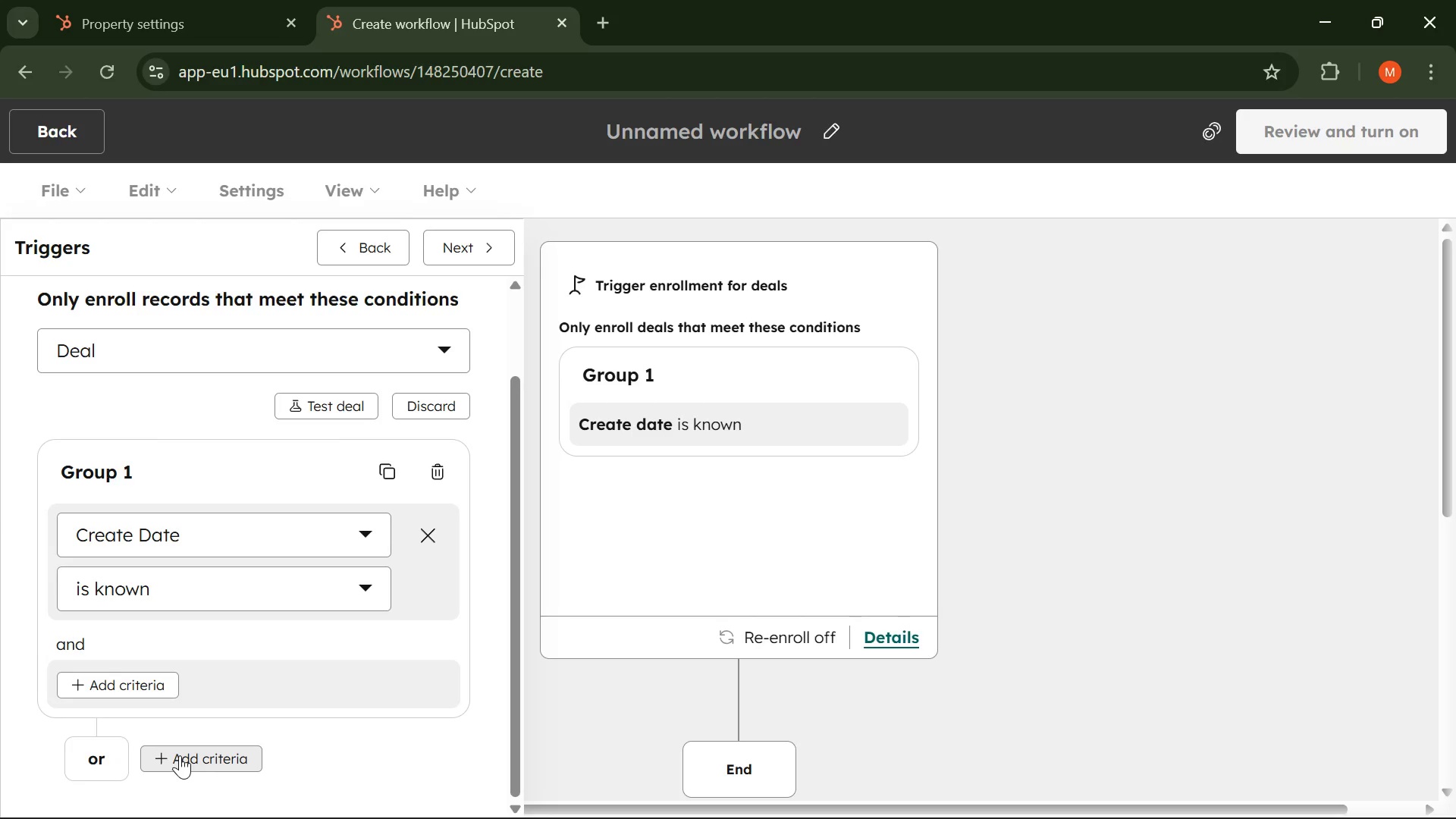 
wait(34.28)
 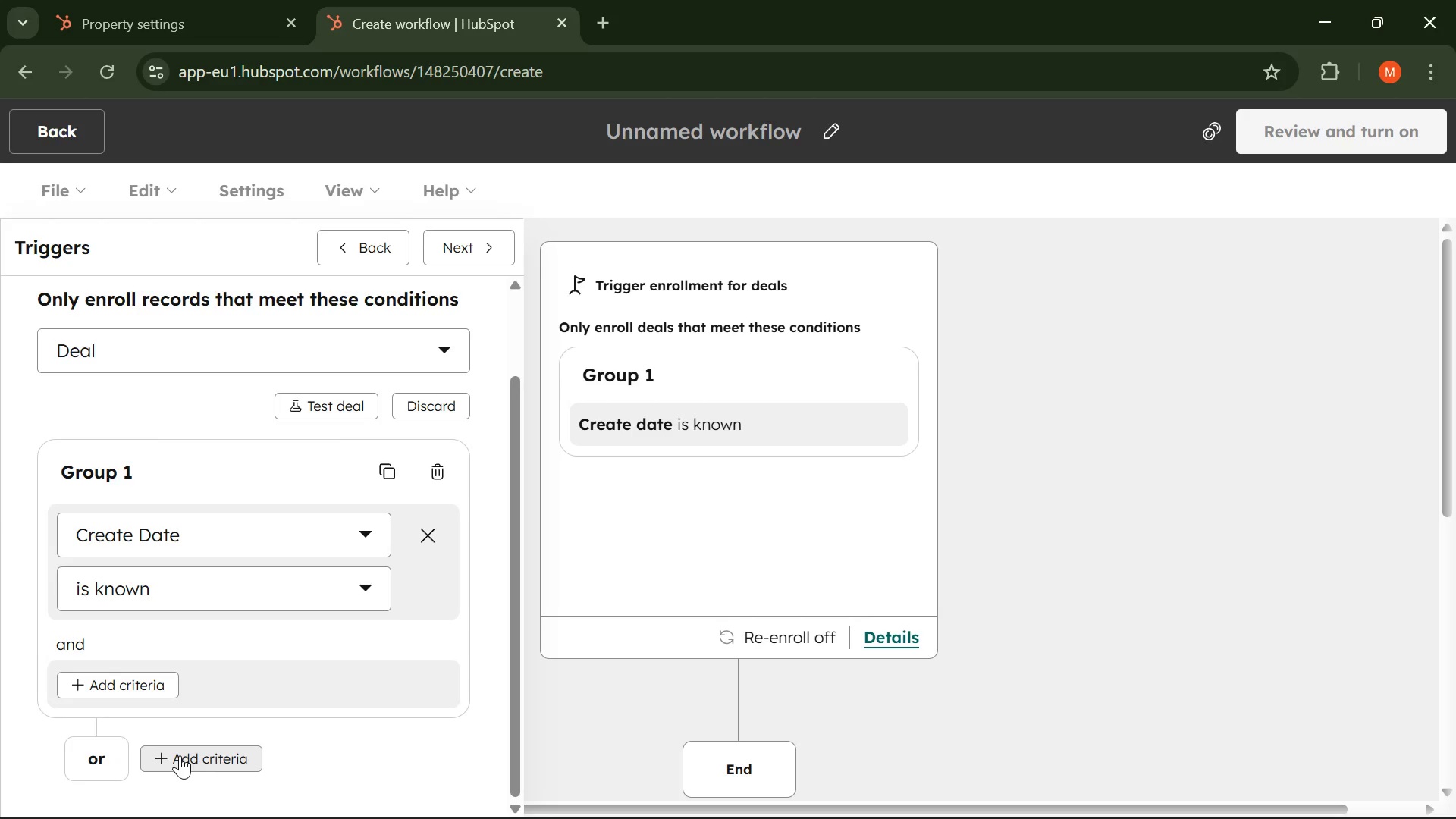 
left_click([180, 755])
 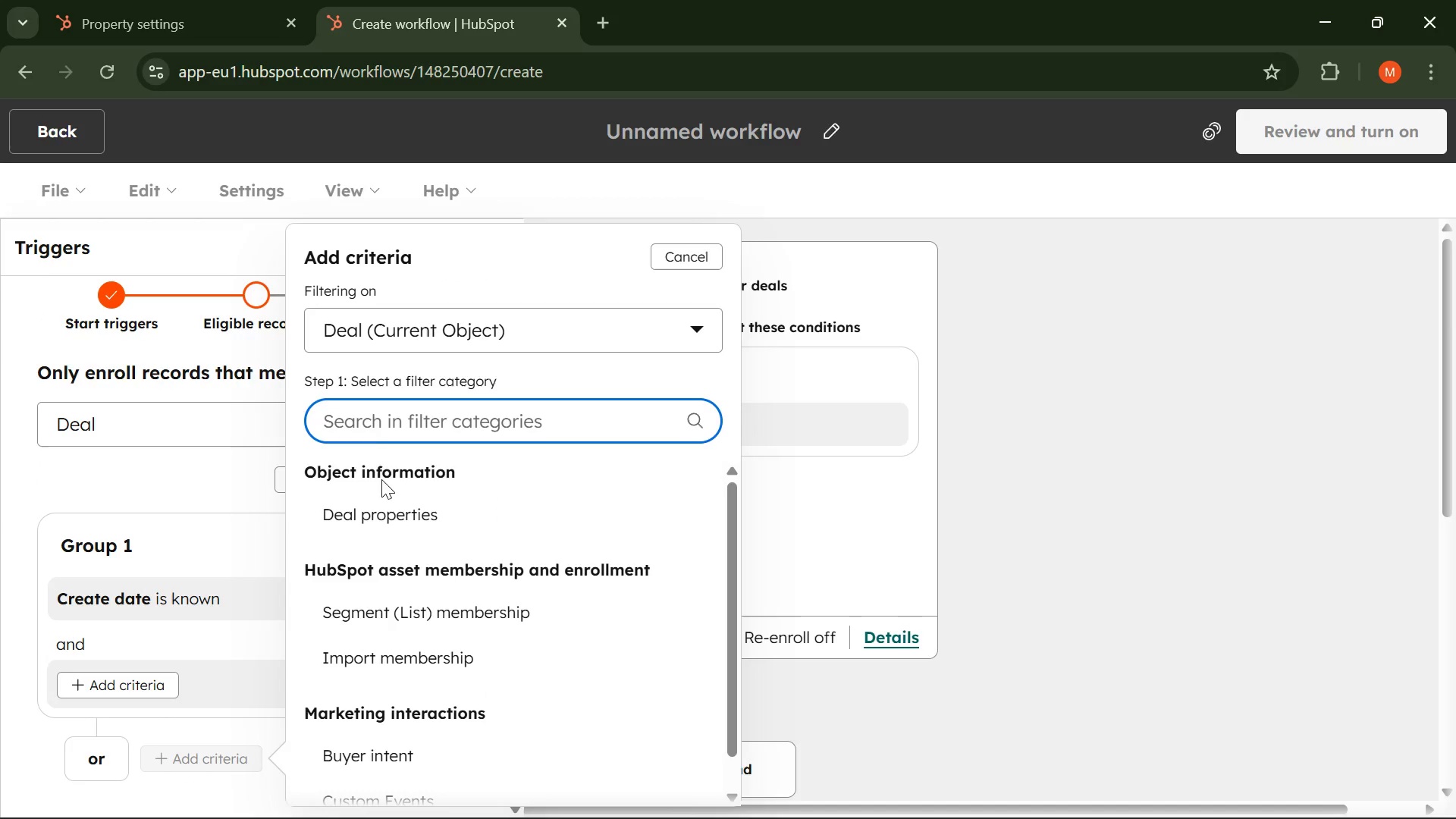 
left_click([380, 434])
 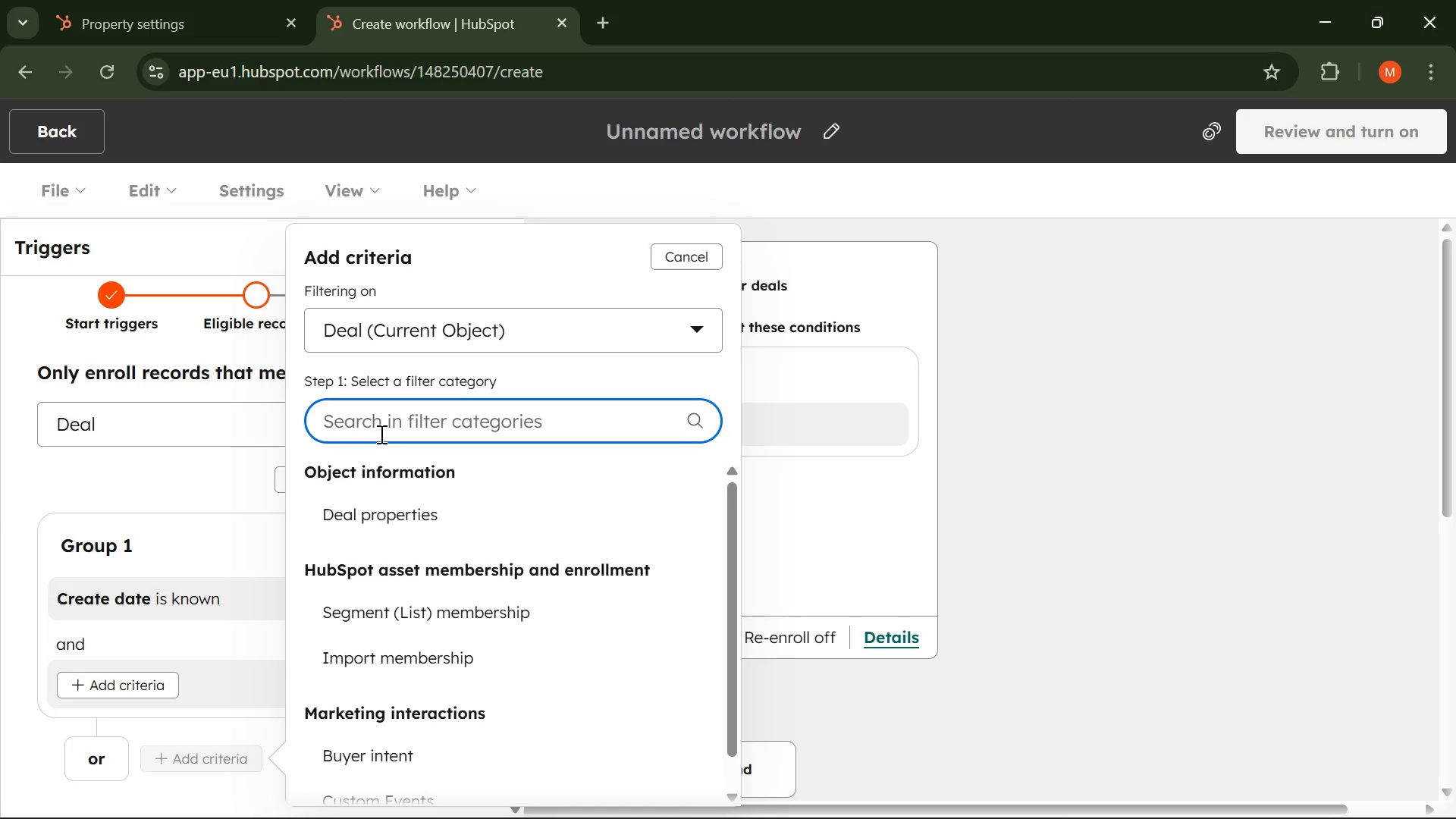 
type(Contact )
 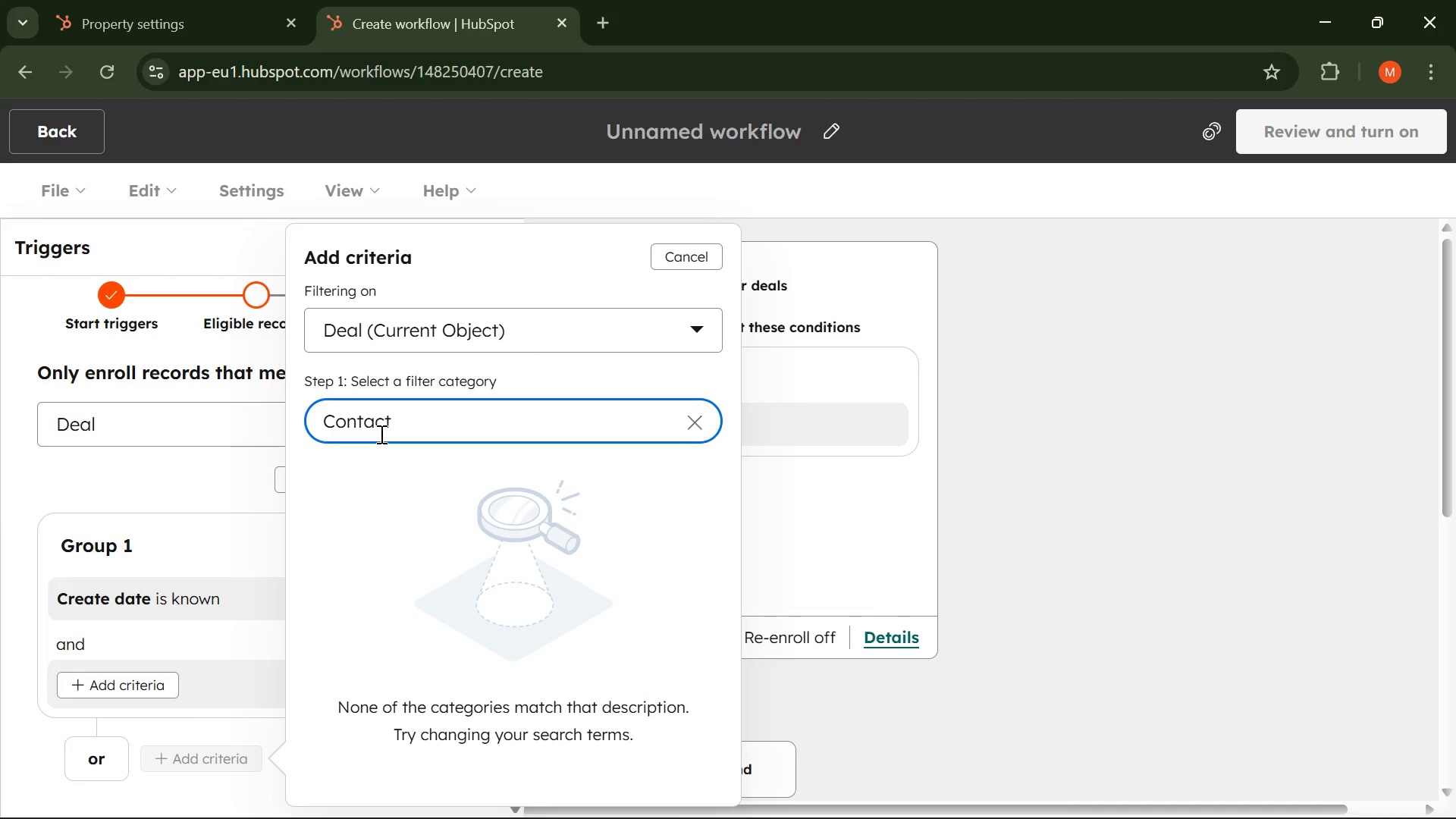 
key(Backspace)
 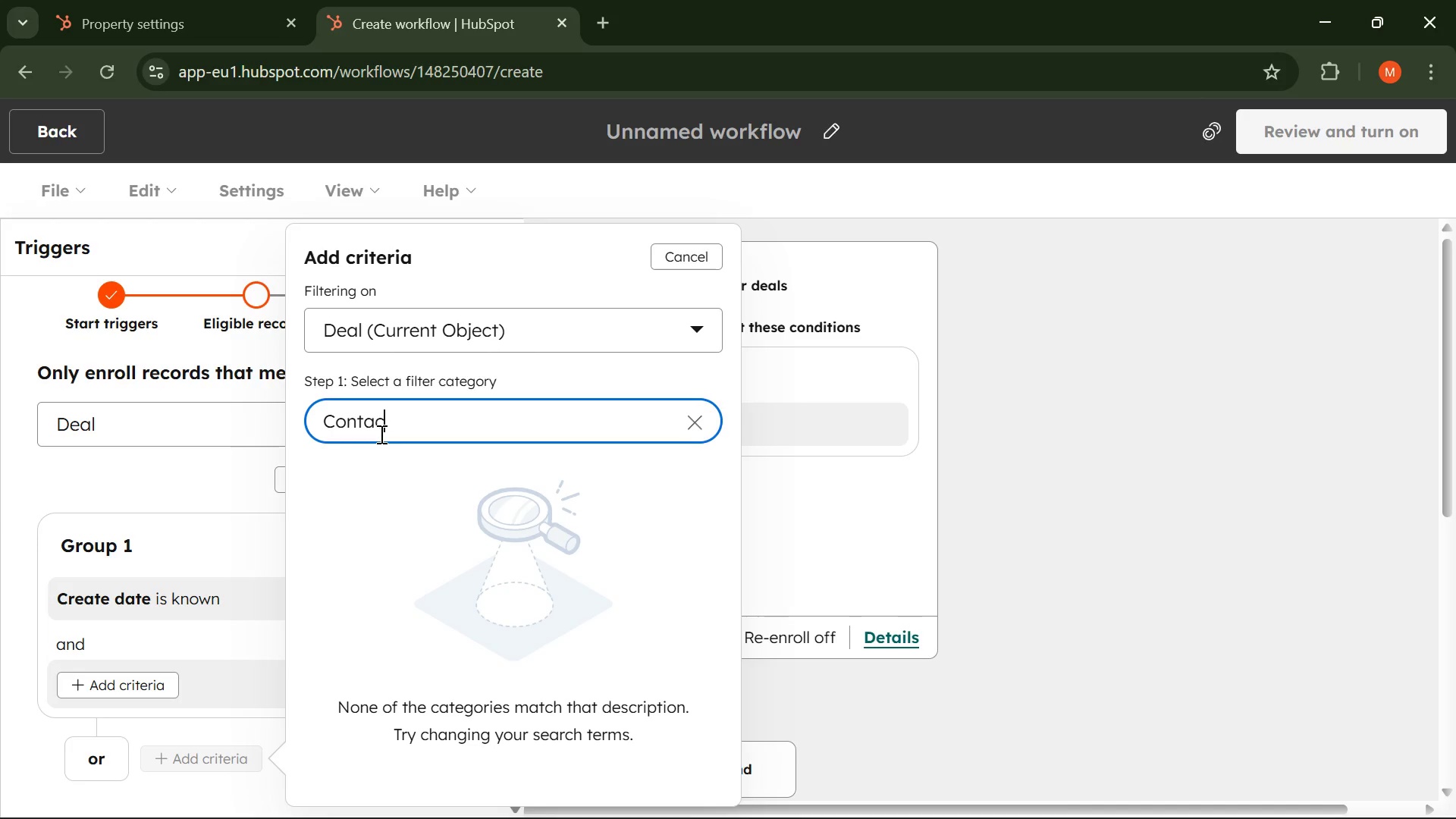 
key(Backspace)
 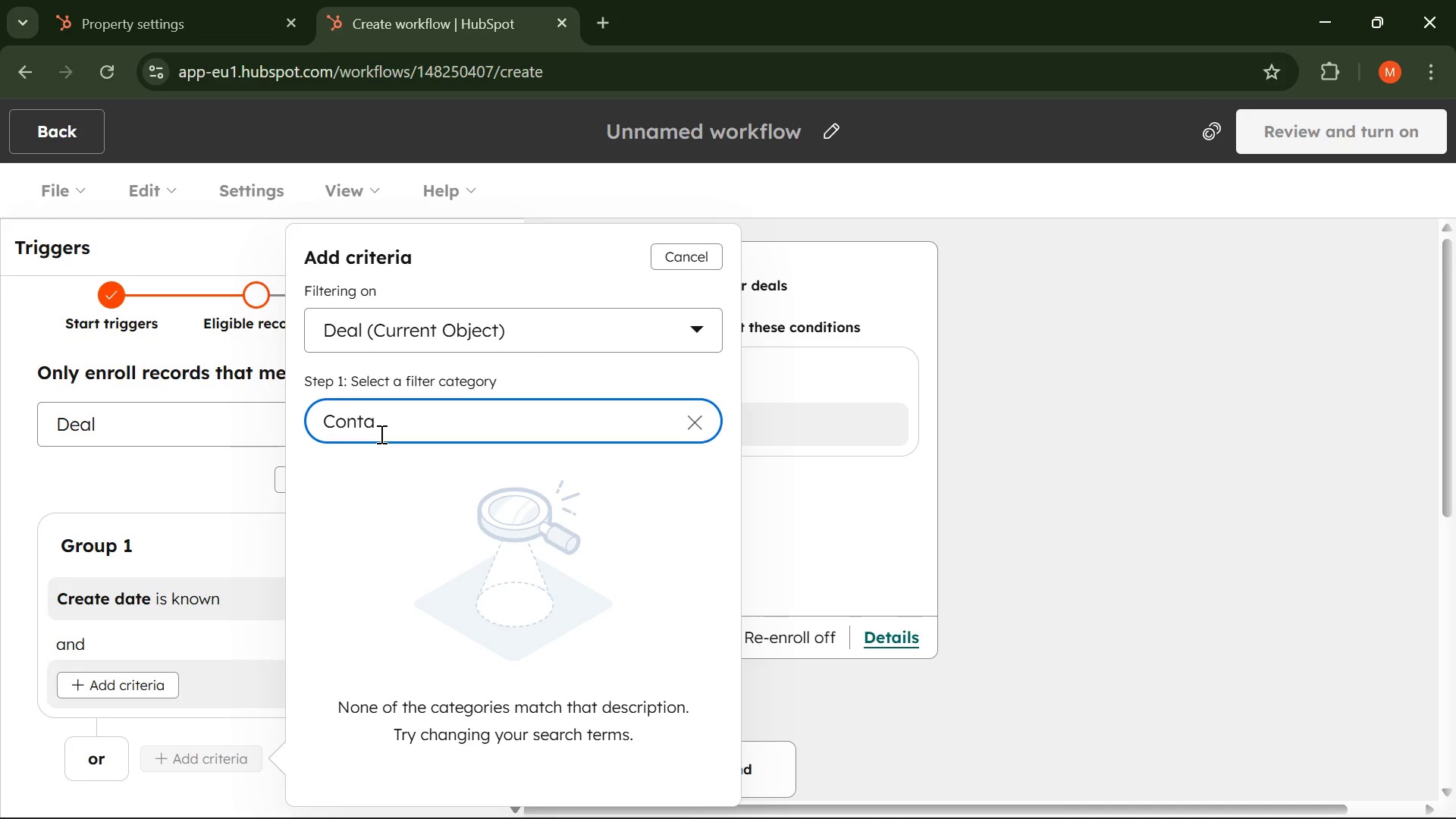 
key(Backspace)
 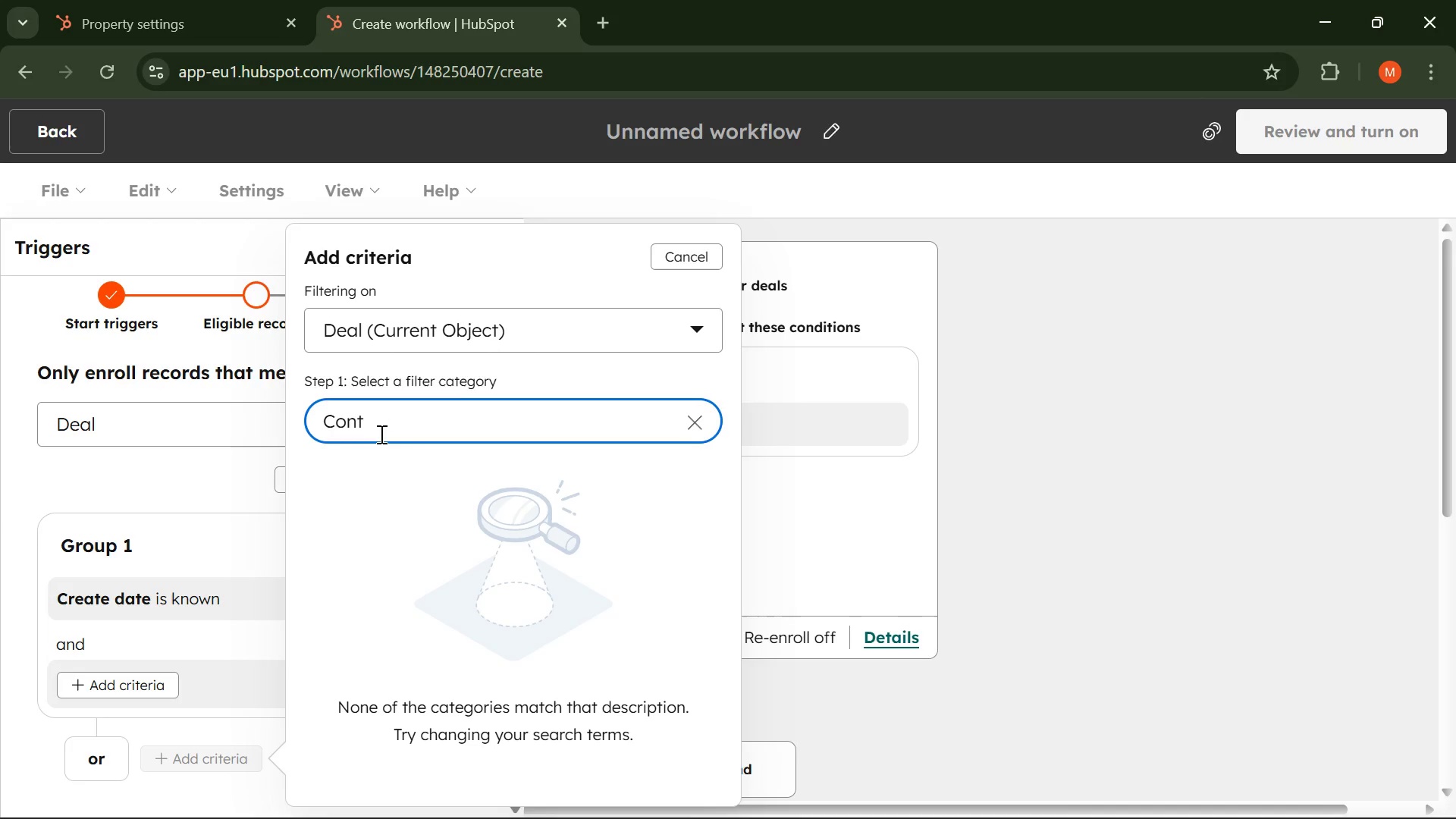 
key(Backspace)
 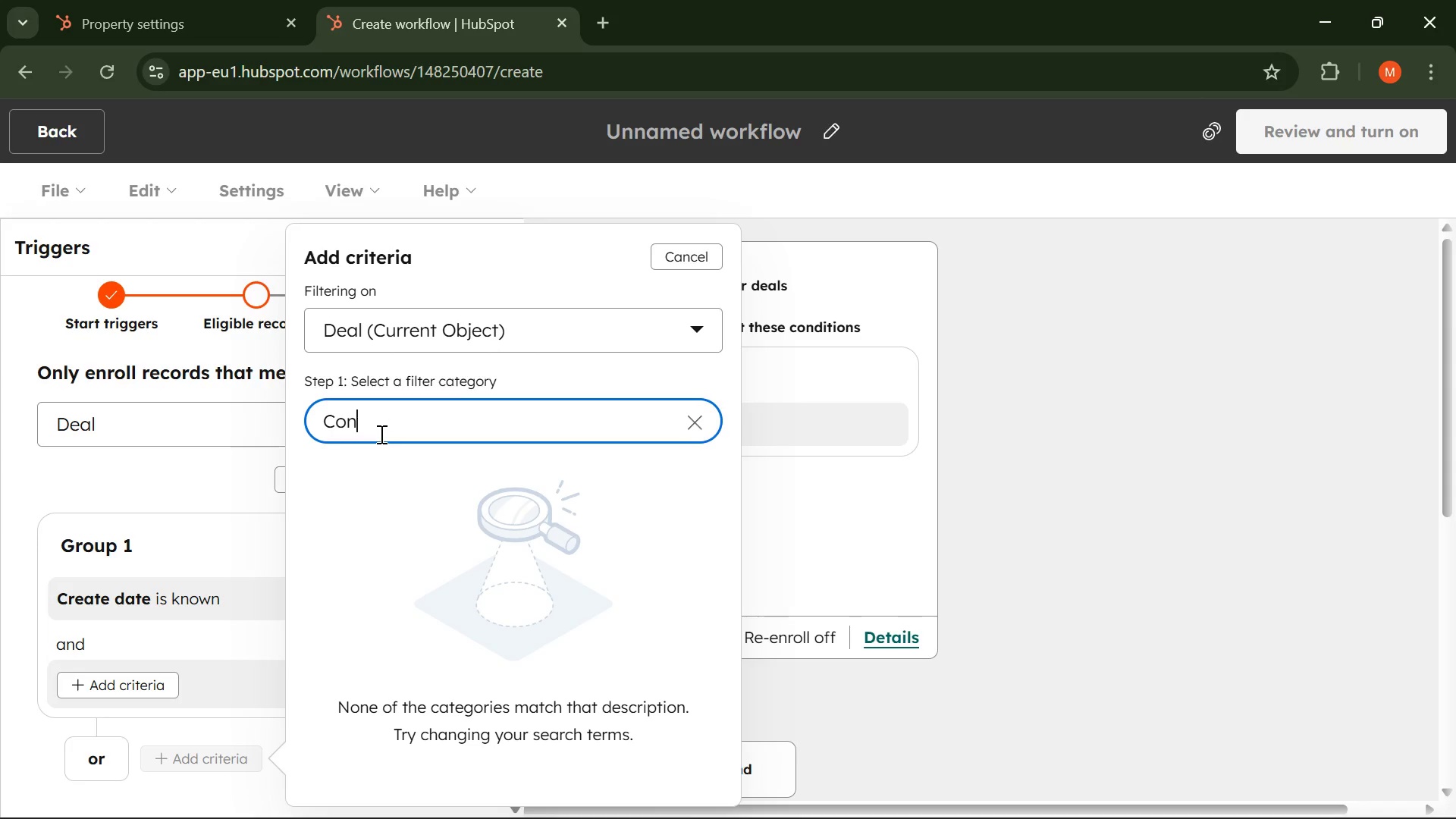 
key(Backspace)
 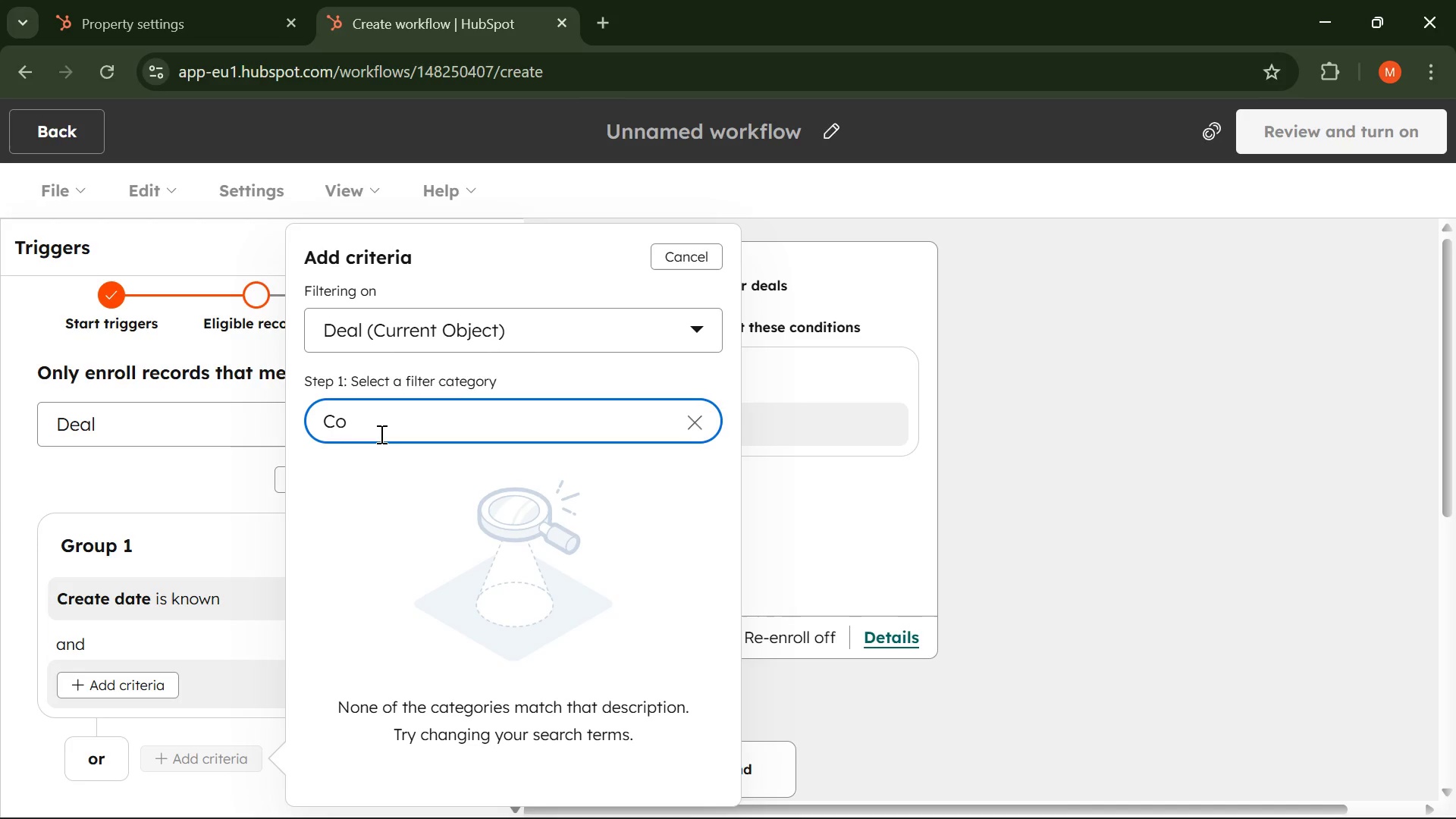 
key(Backspace)
 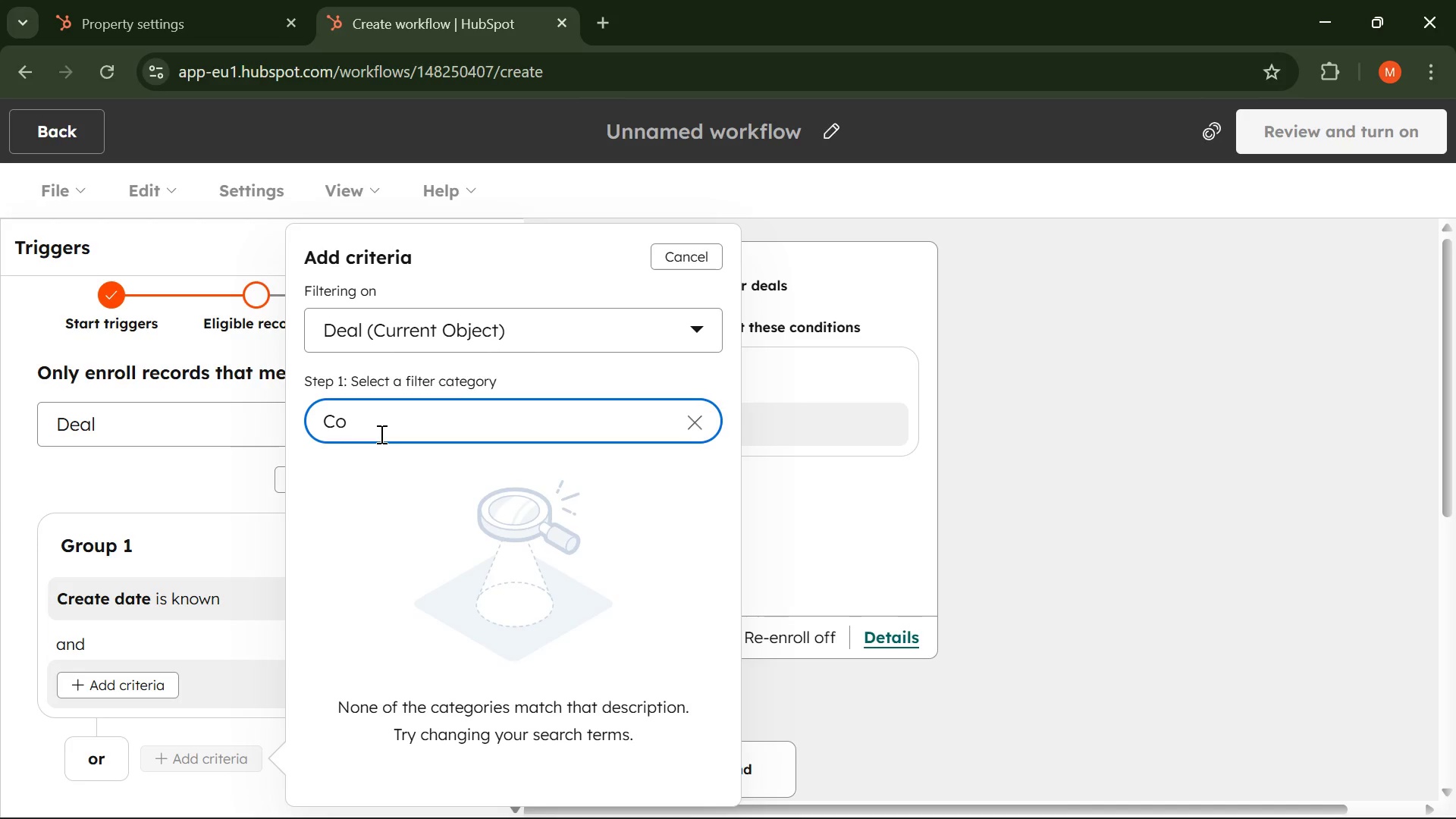 
key(Backspace)
 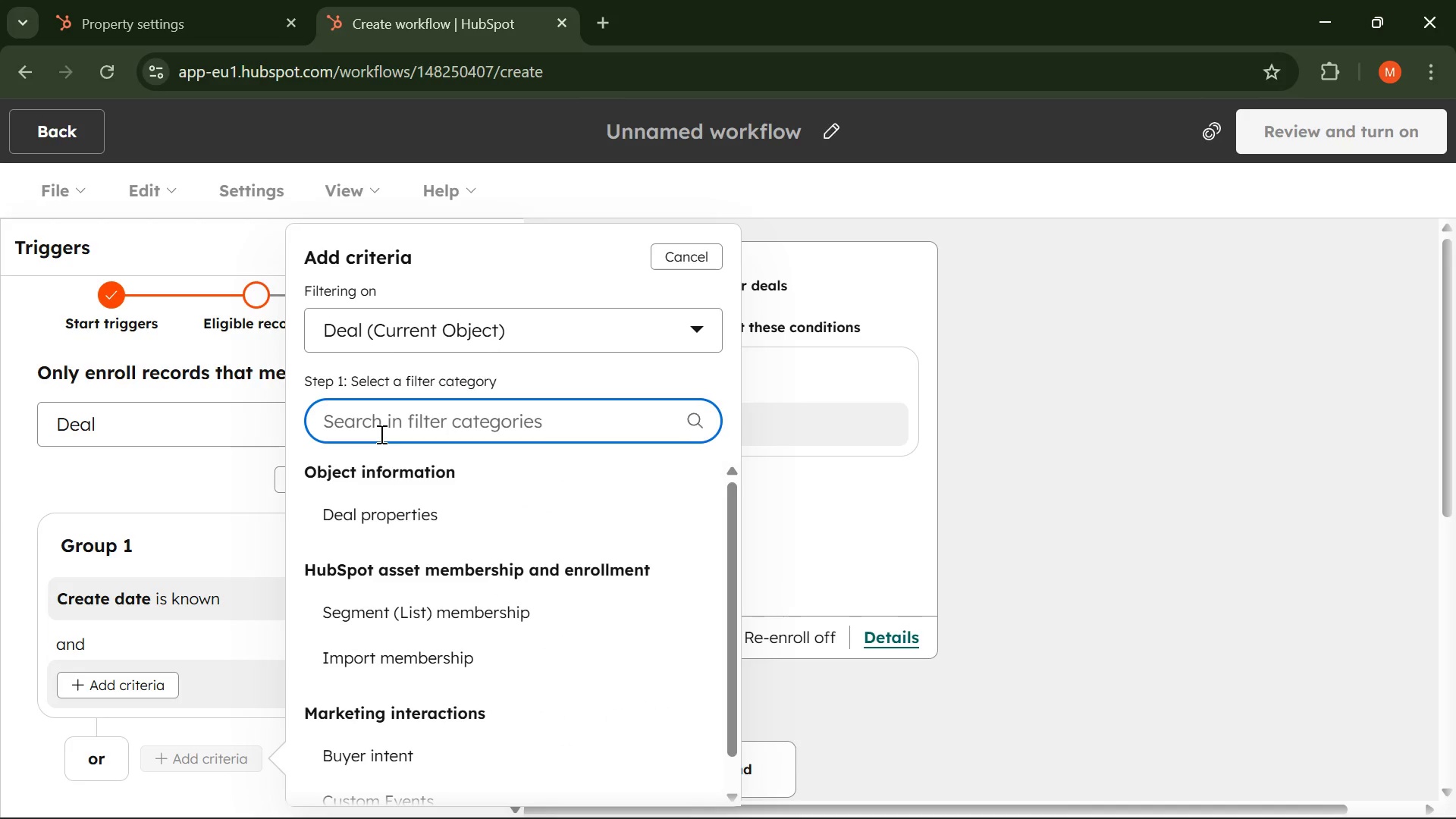 
key(Backspace)
 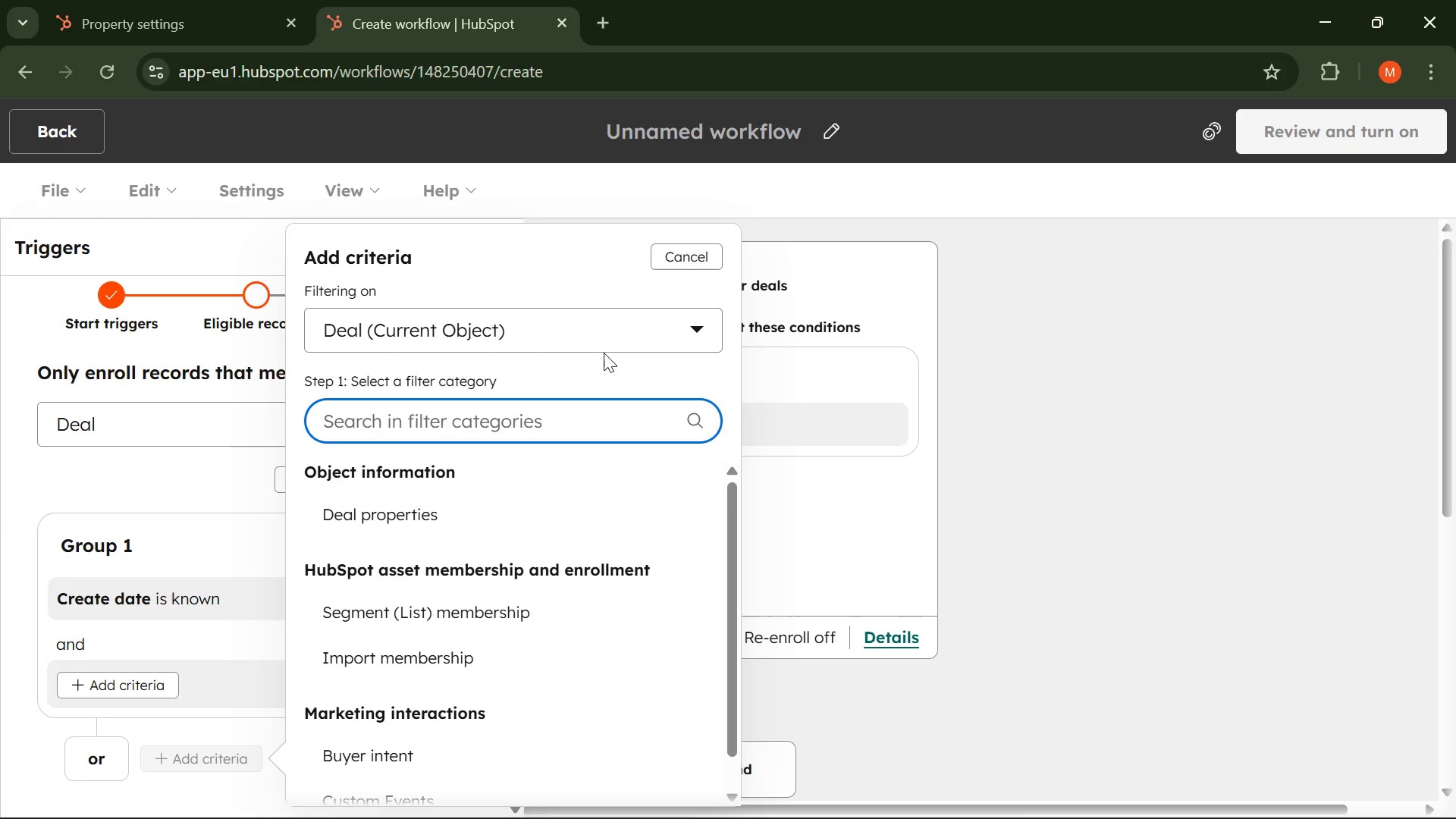 
left_click([654, 324])
 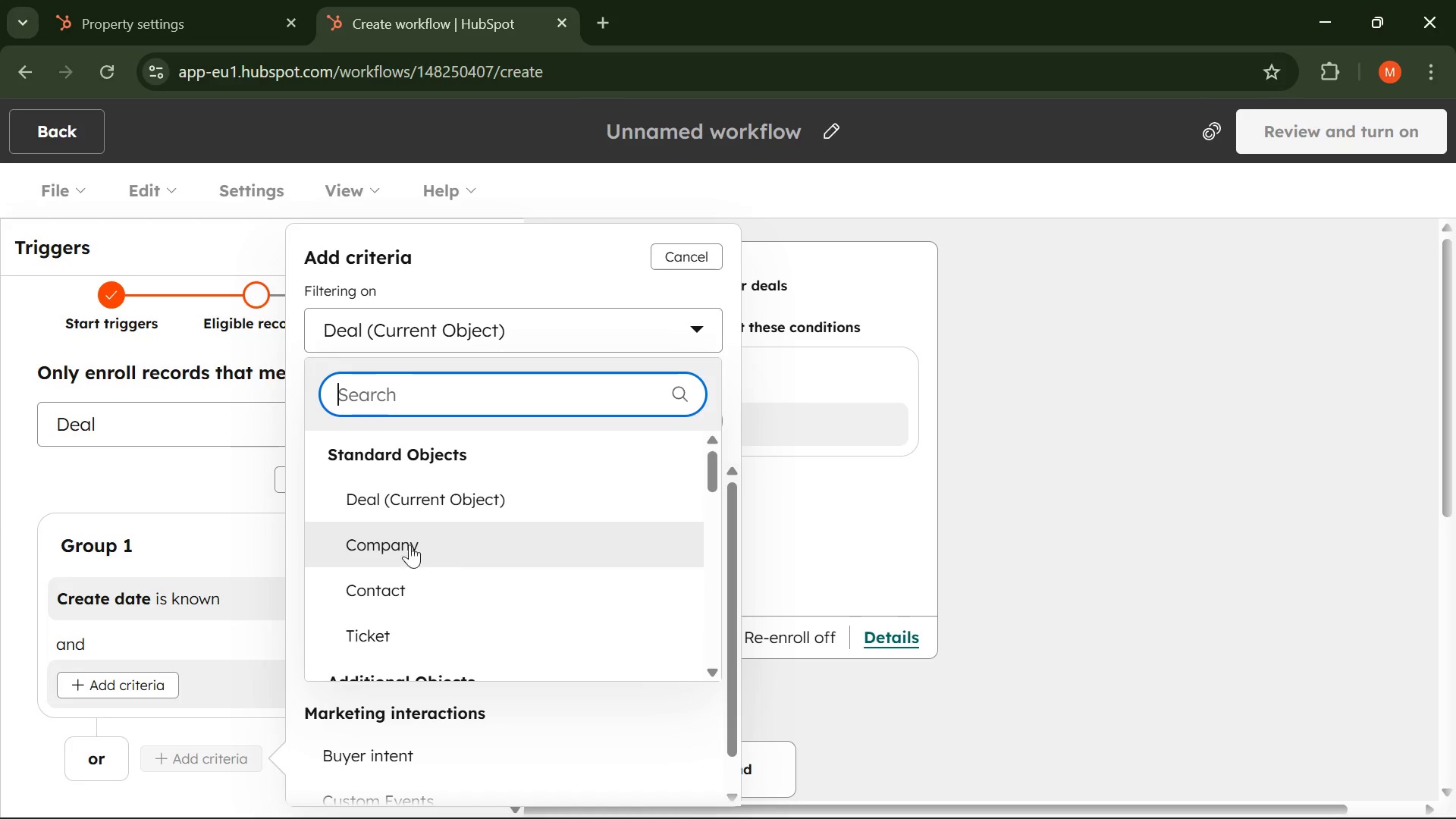 
left_click([383, 582])
 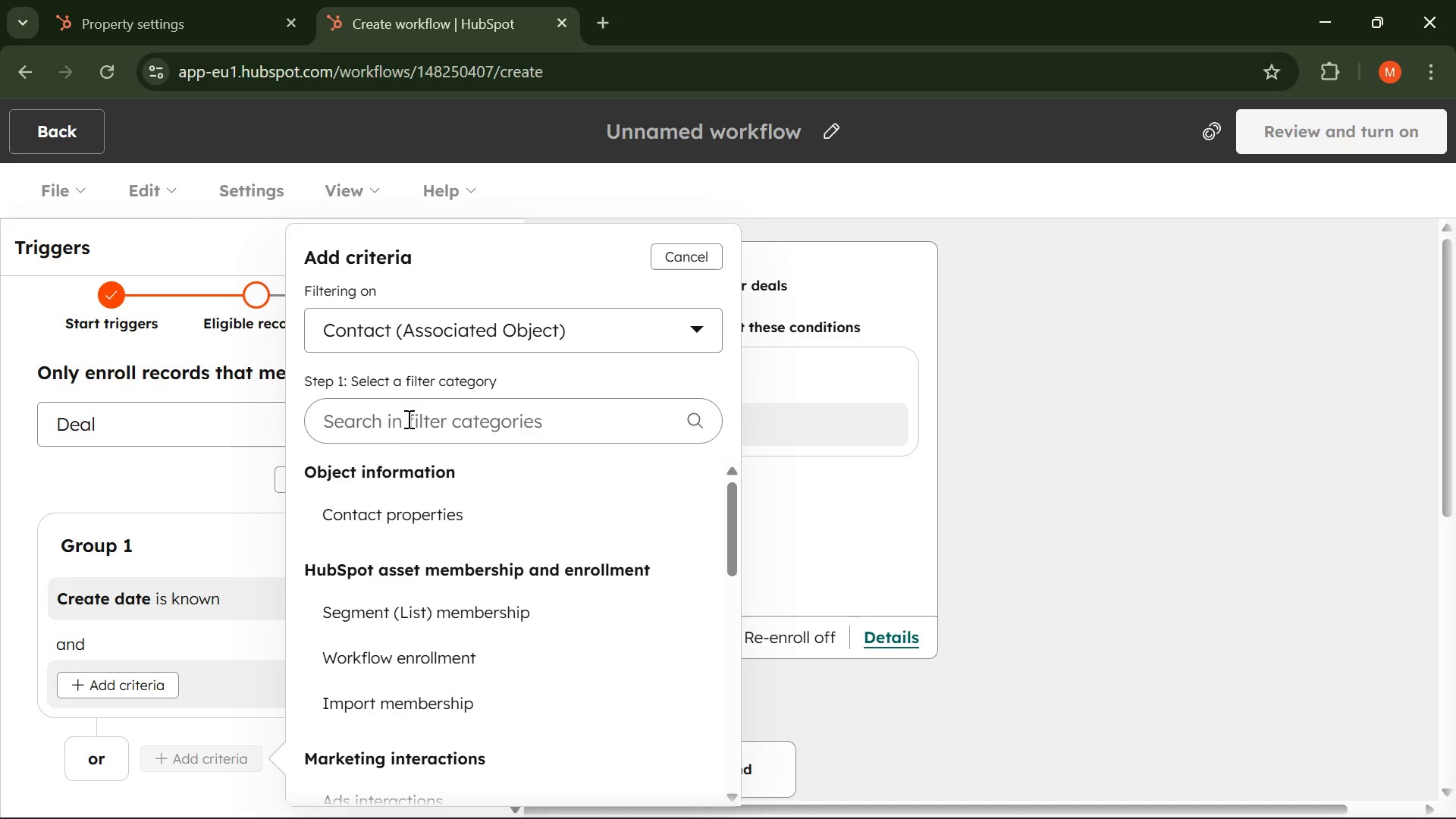 
left_click([407, 418])
 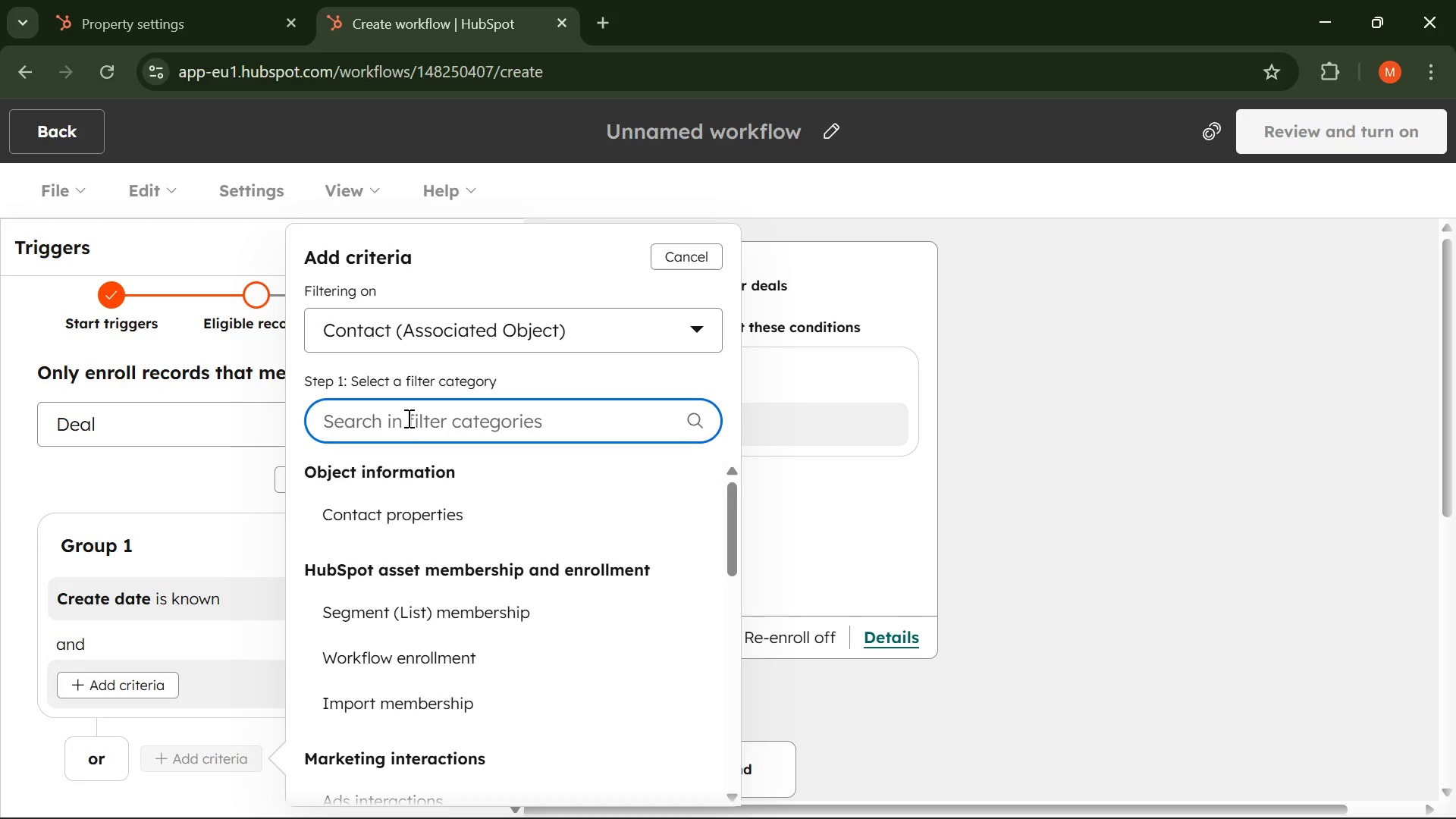 
wait(6.14)
 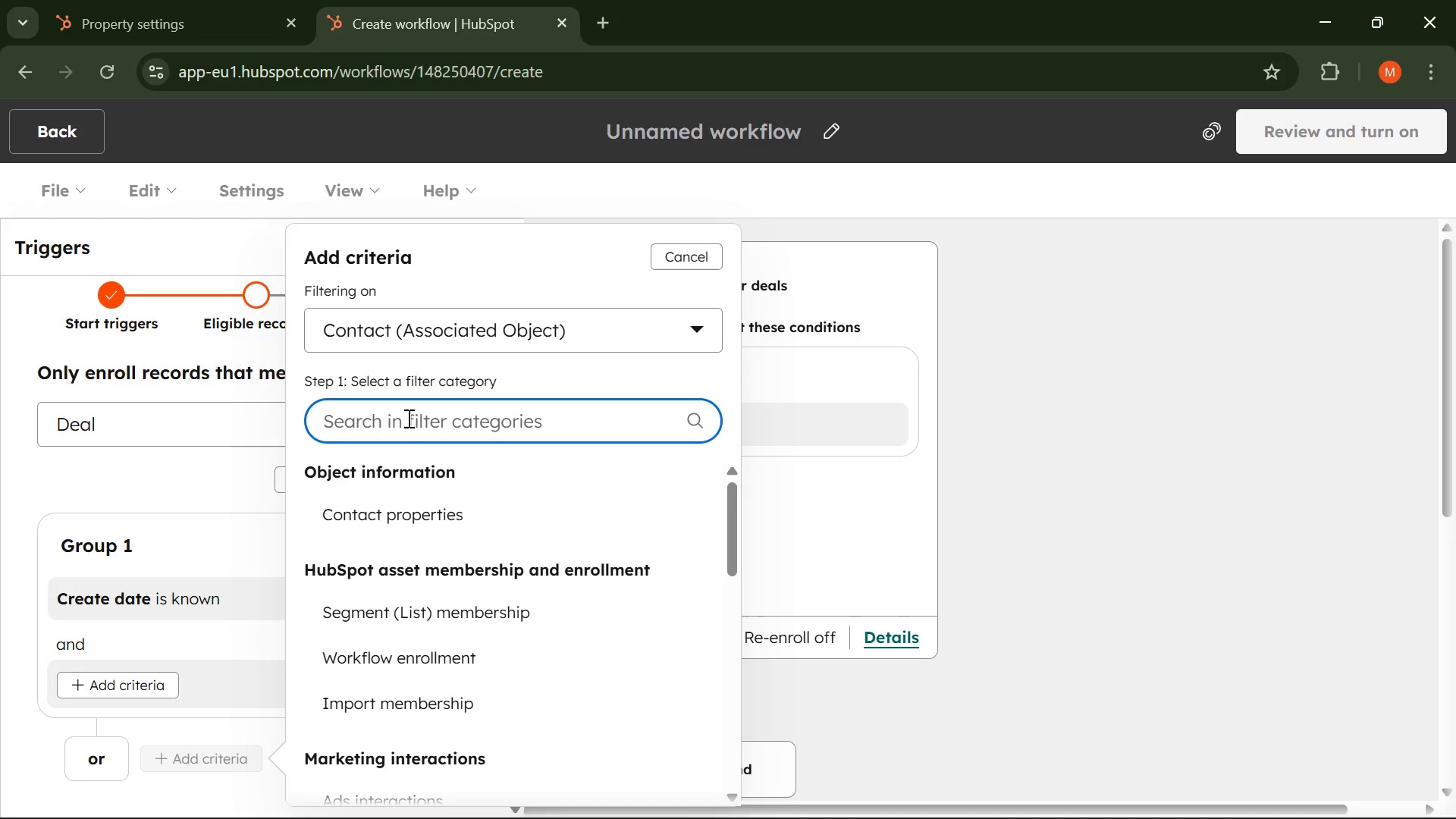 
key(R)
 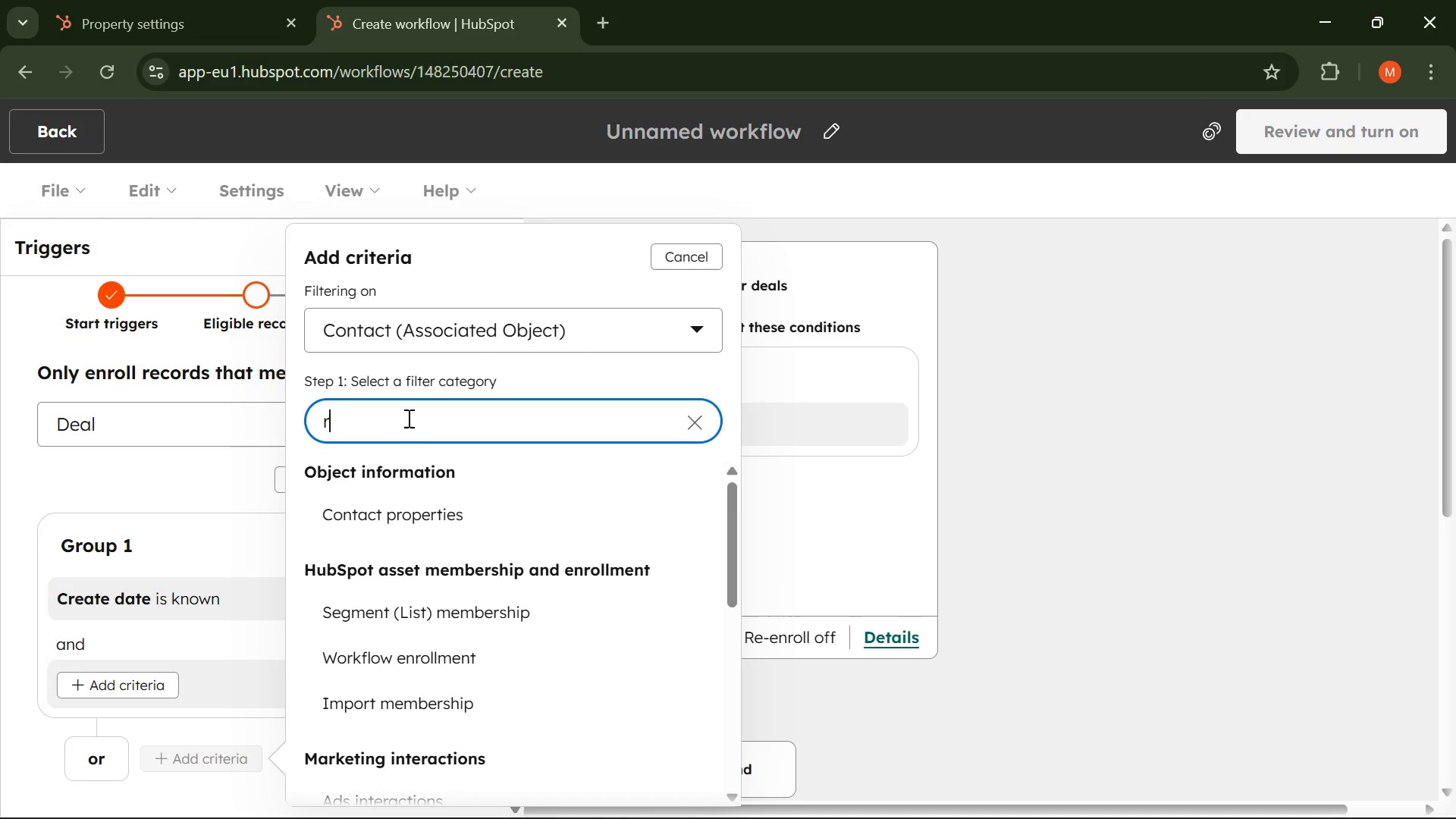 
key(Backspace)
 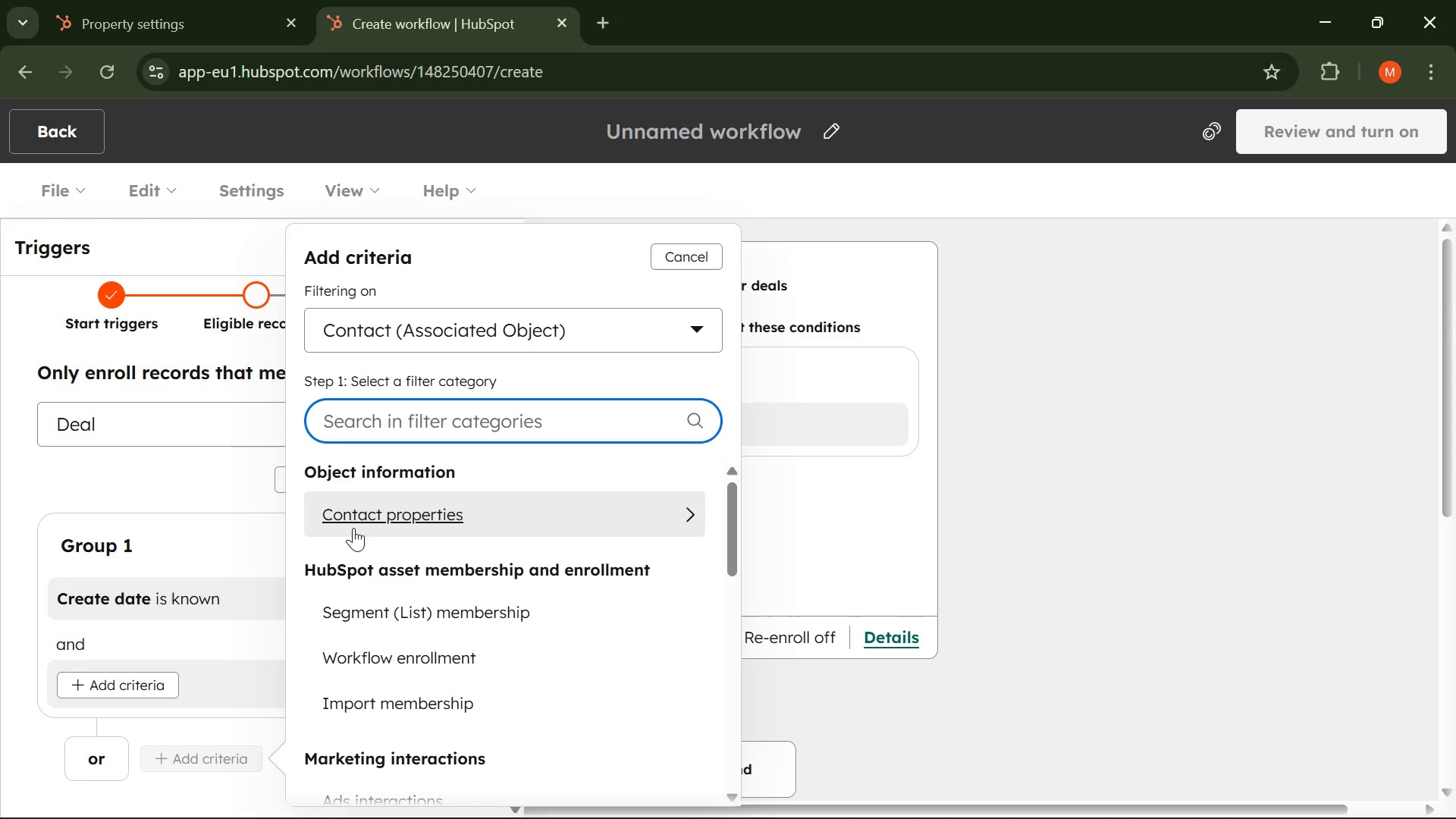 
left_click([353, 528])
 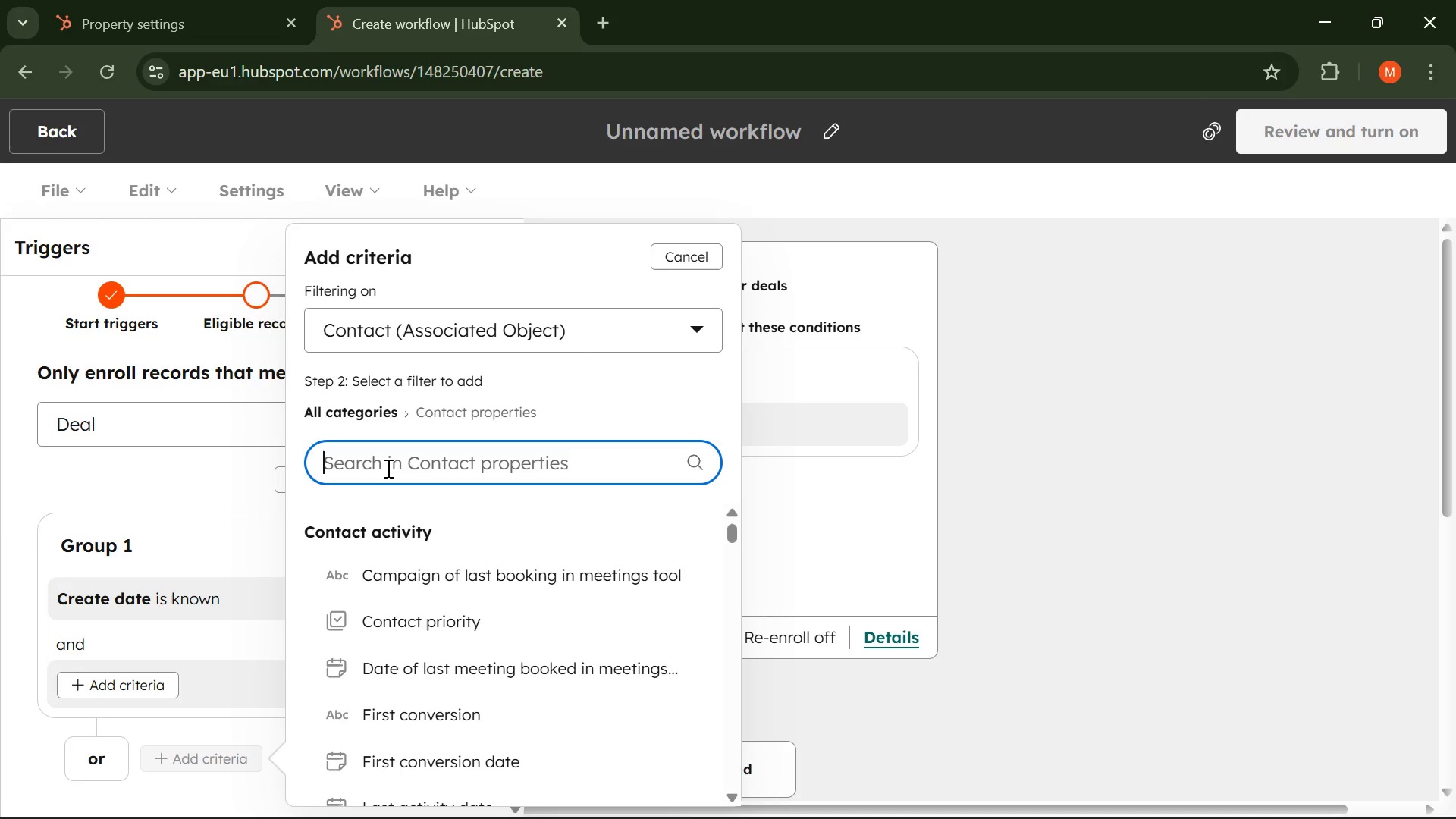 
type(refe)
 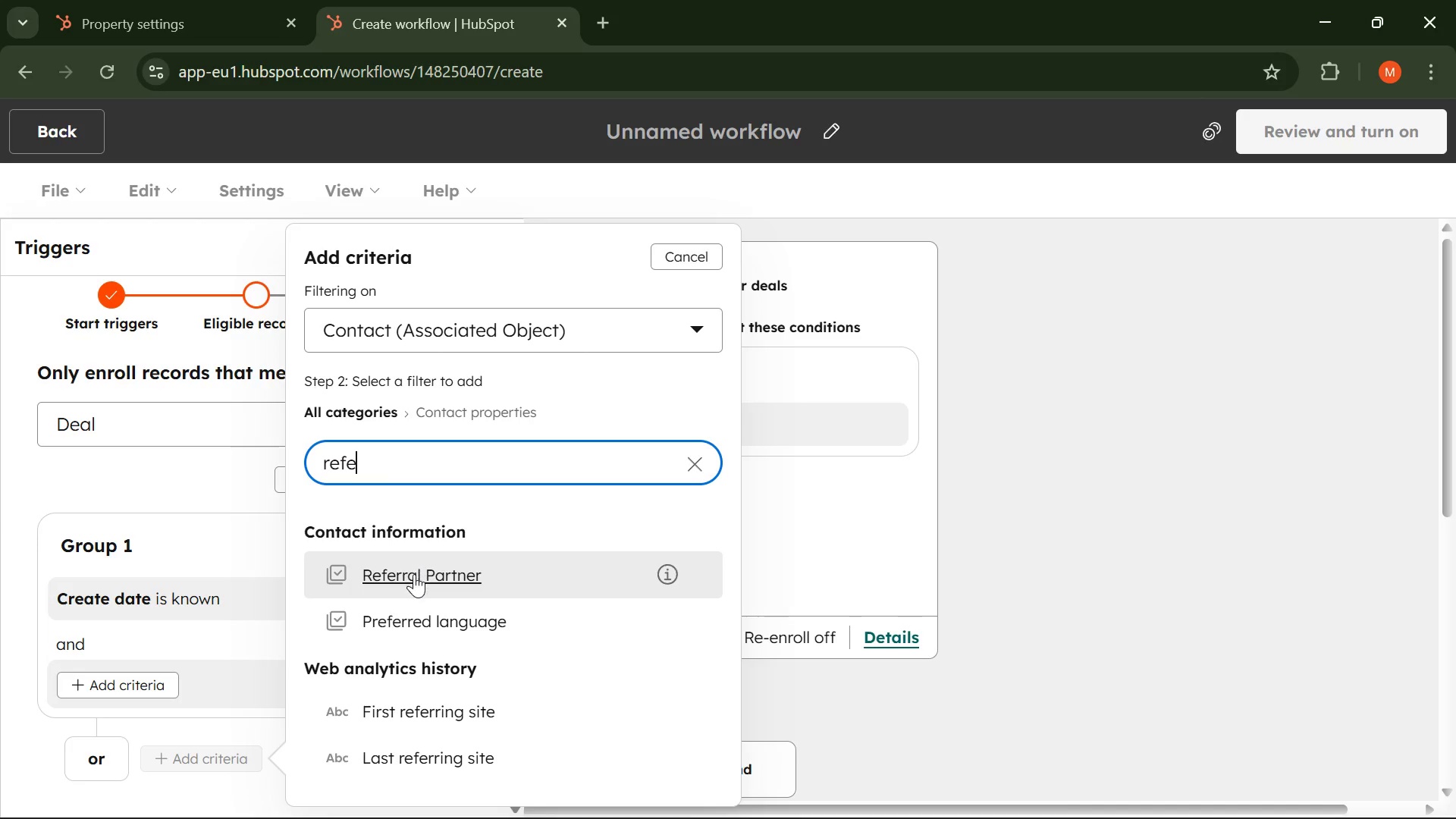 
left_click([414, 574])
 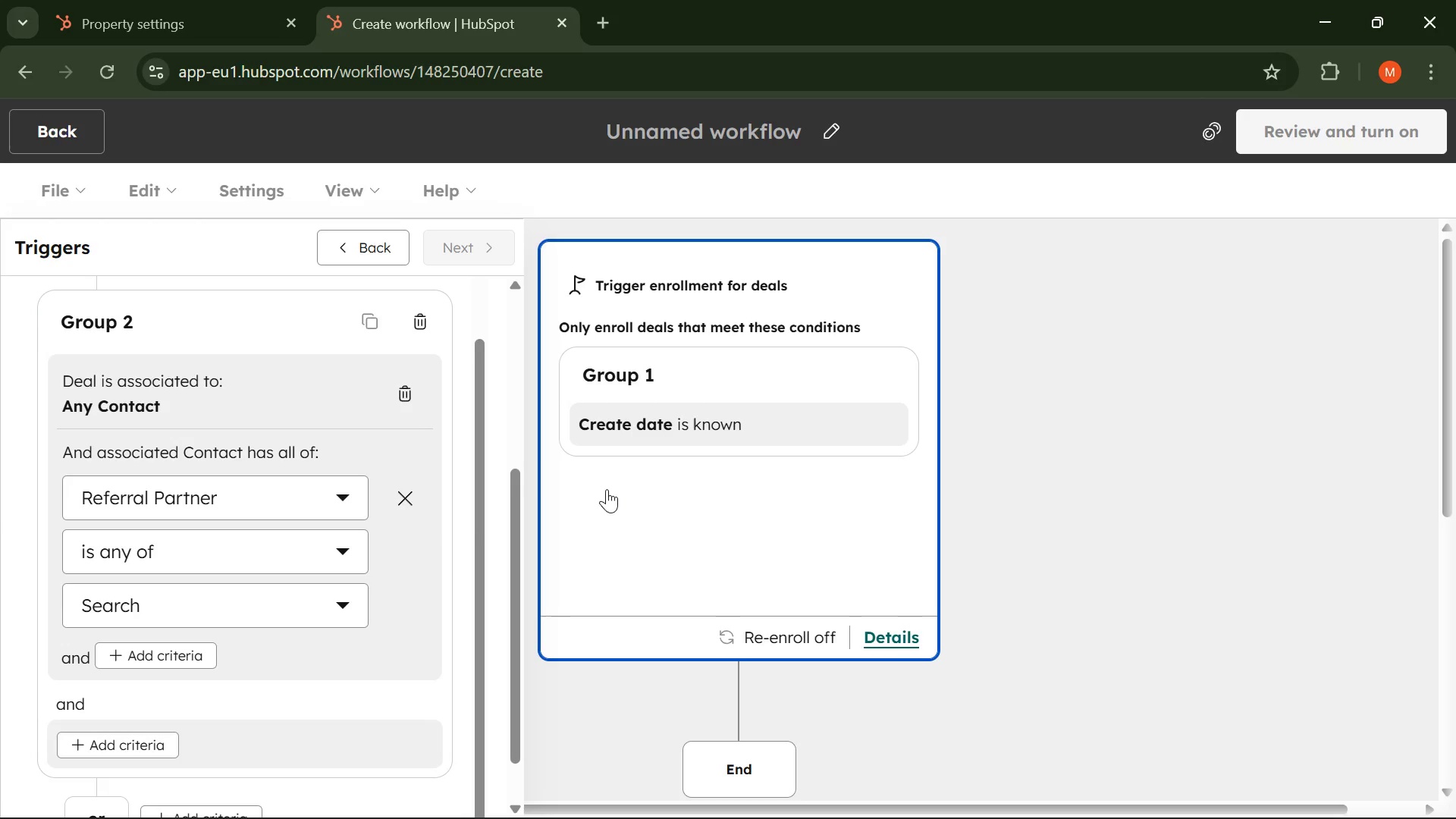 
wait(15.8)
 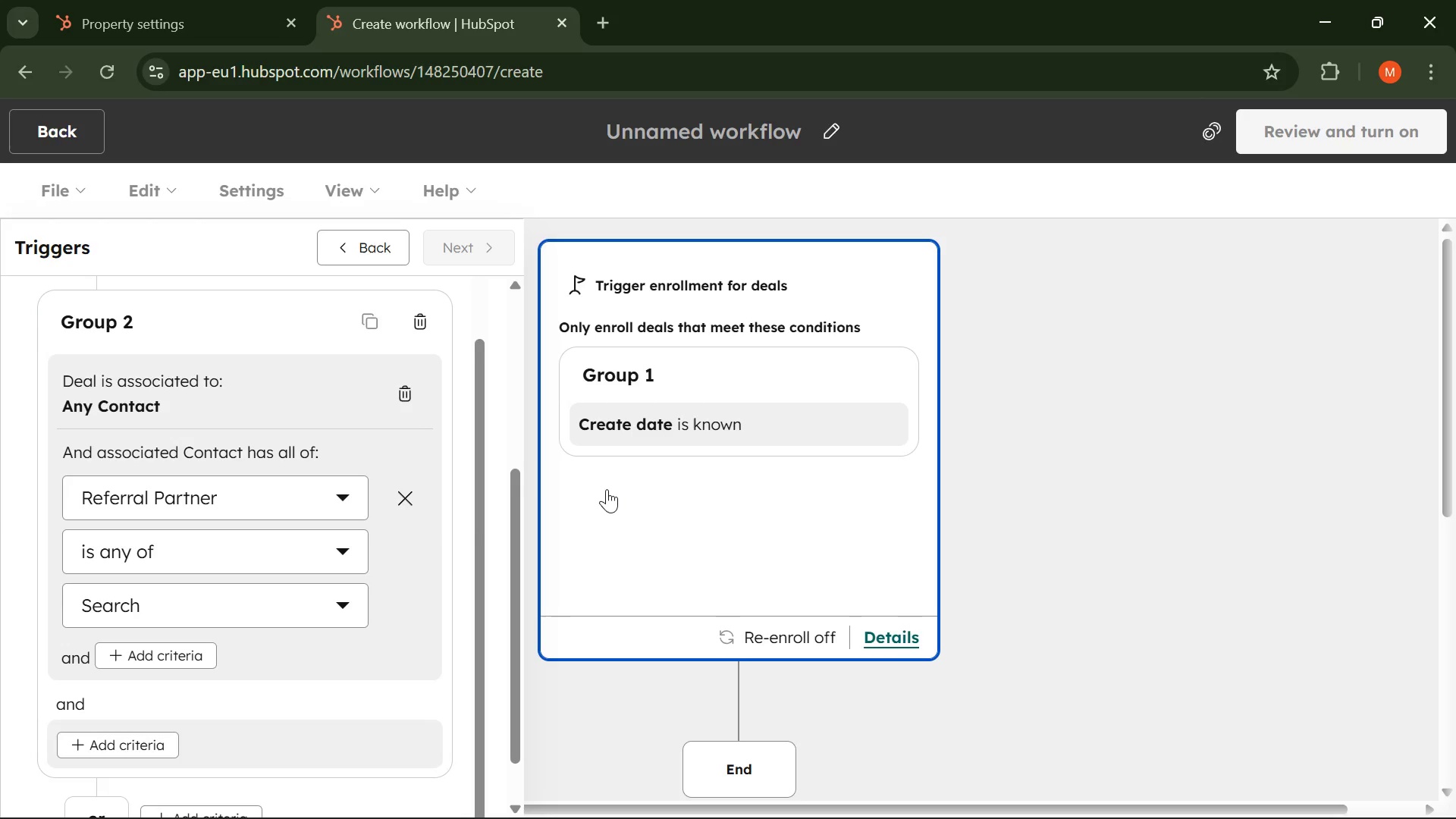 
scroll: coordinate [272, 515], scroll_direction: down, amount: 2.0
 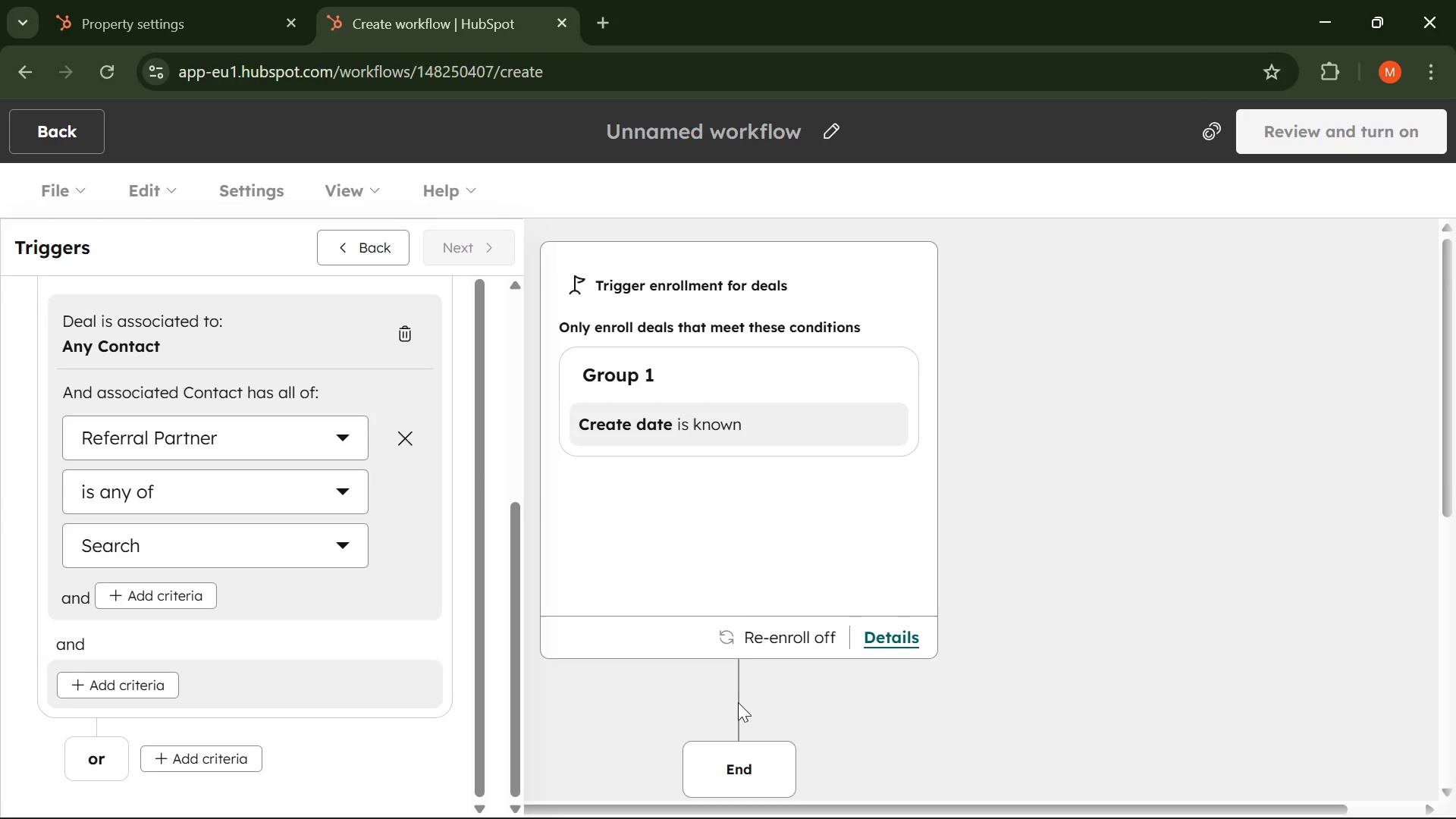 
scroll: coordinate [272, 627], scroll_direction: up, amount: 2.0
 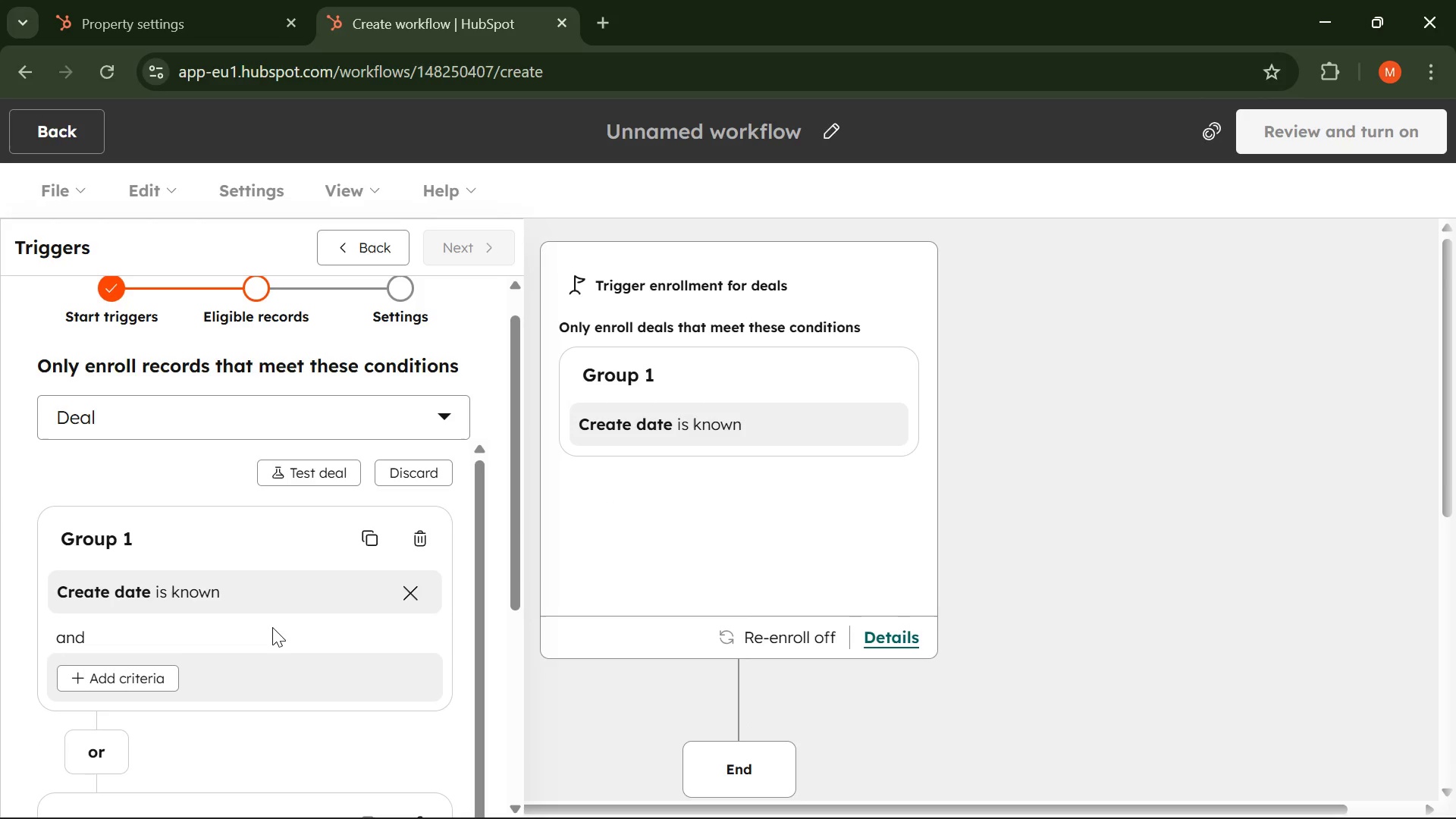 
scroll: coordinate [272, 627], scroll_direction: down, amount: 1.0
 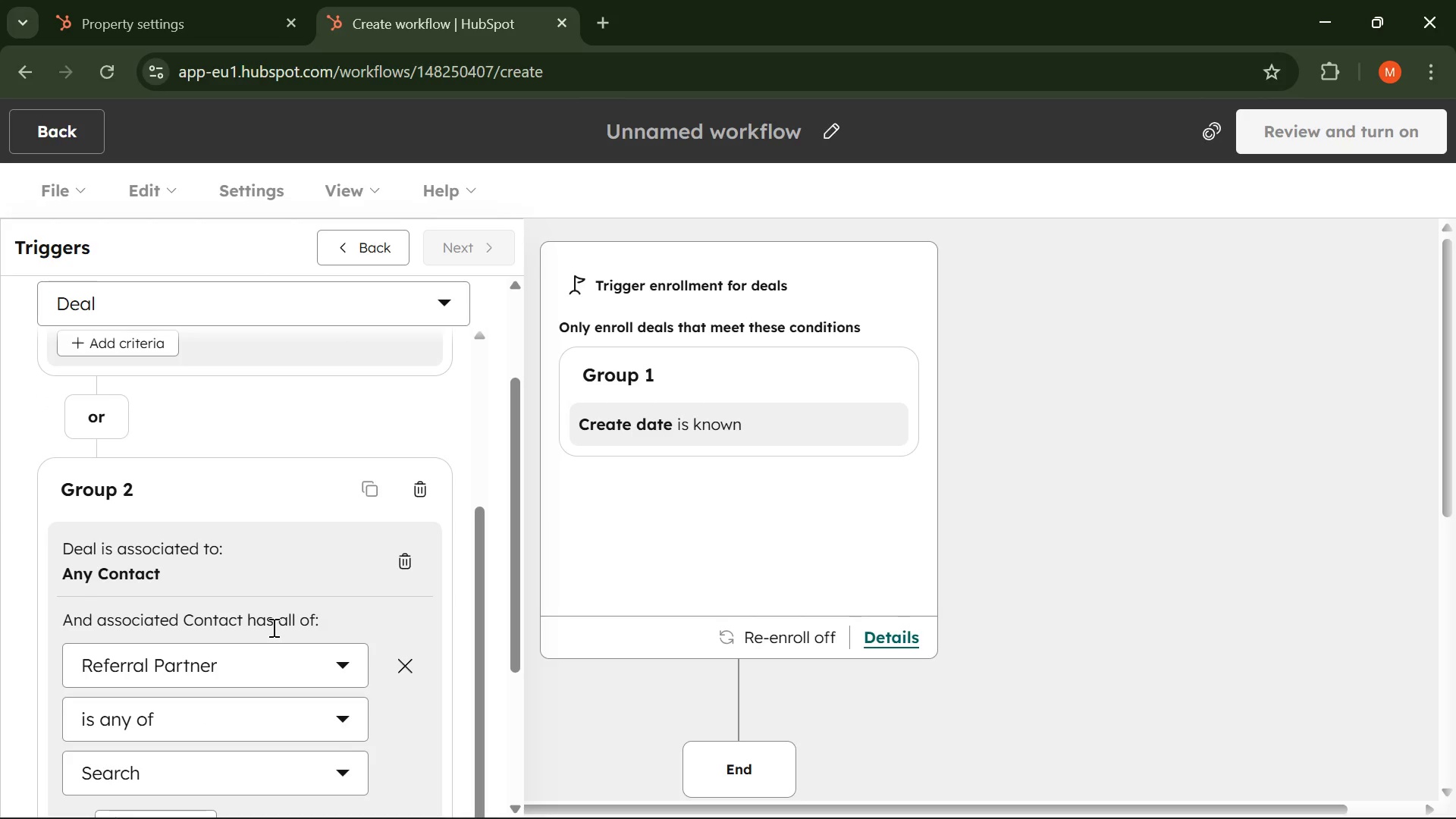 
wait(61.8)
 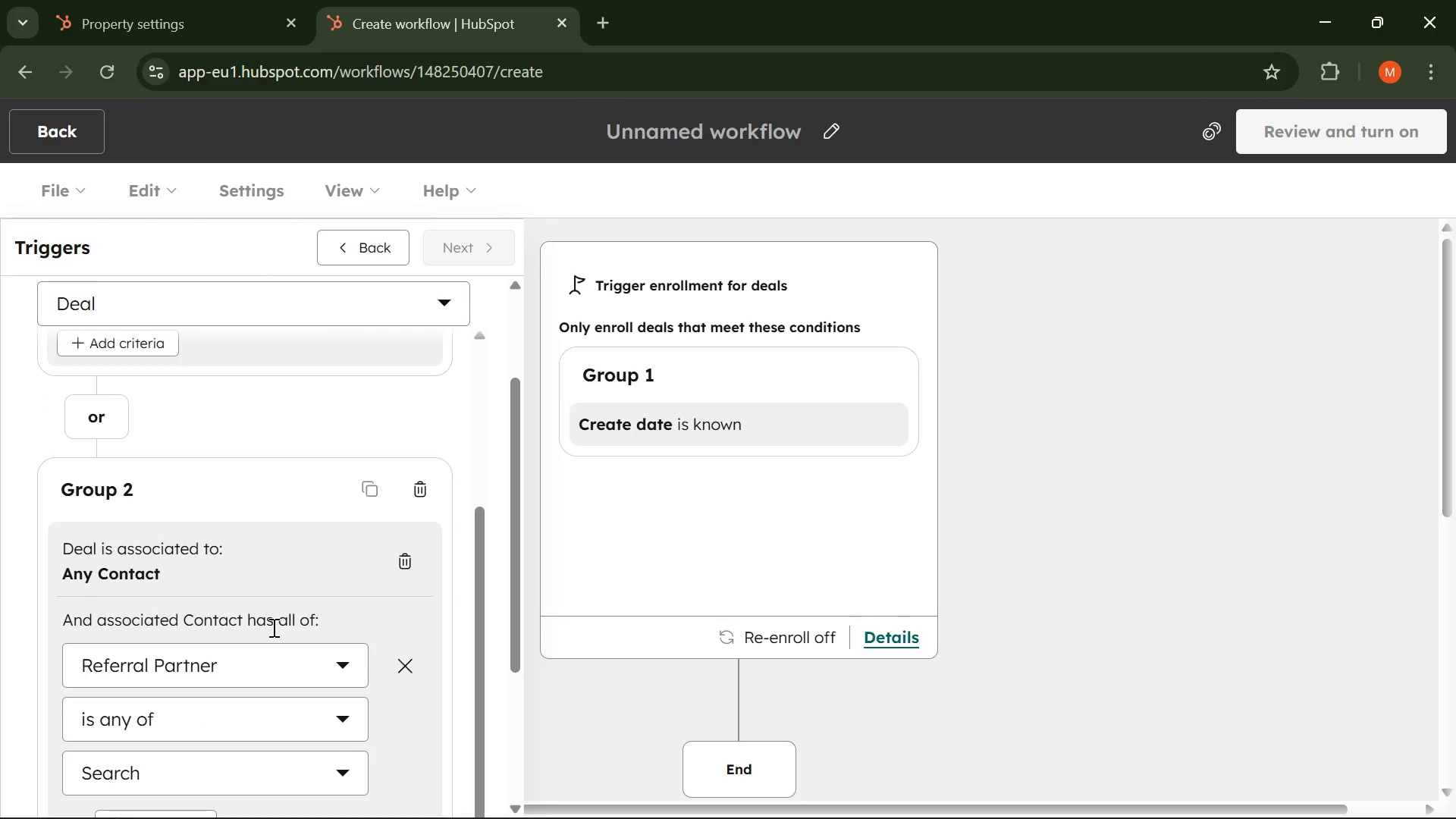 
left_click([293, 419])
 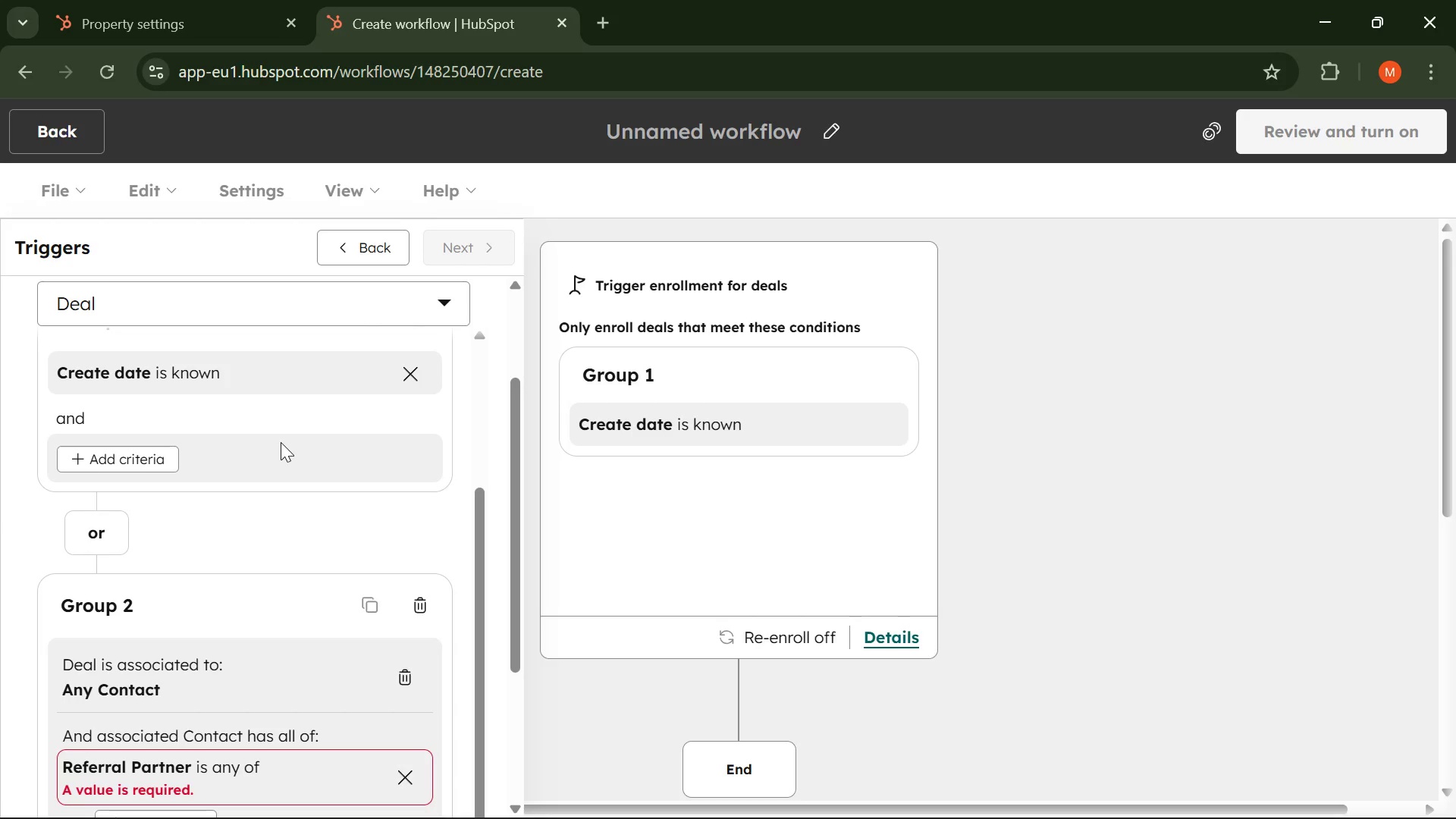 
wait(5.06)
 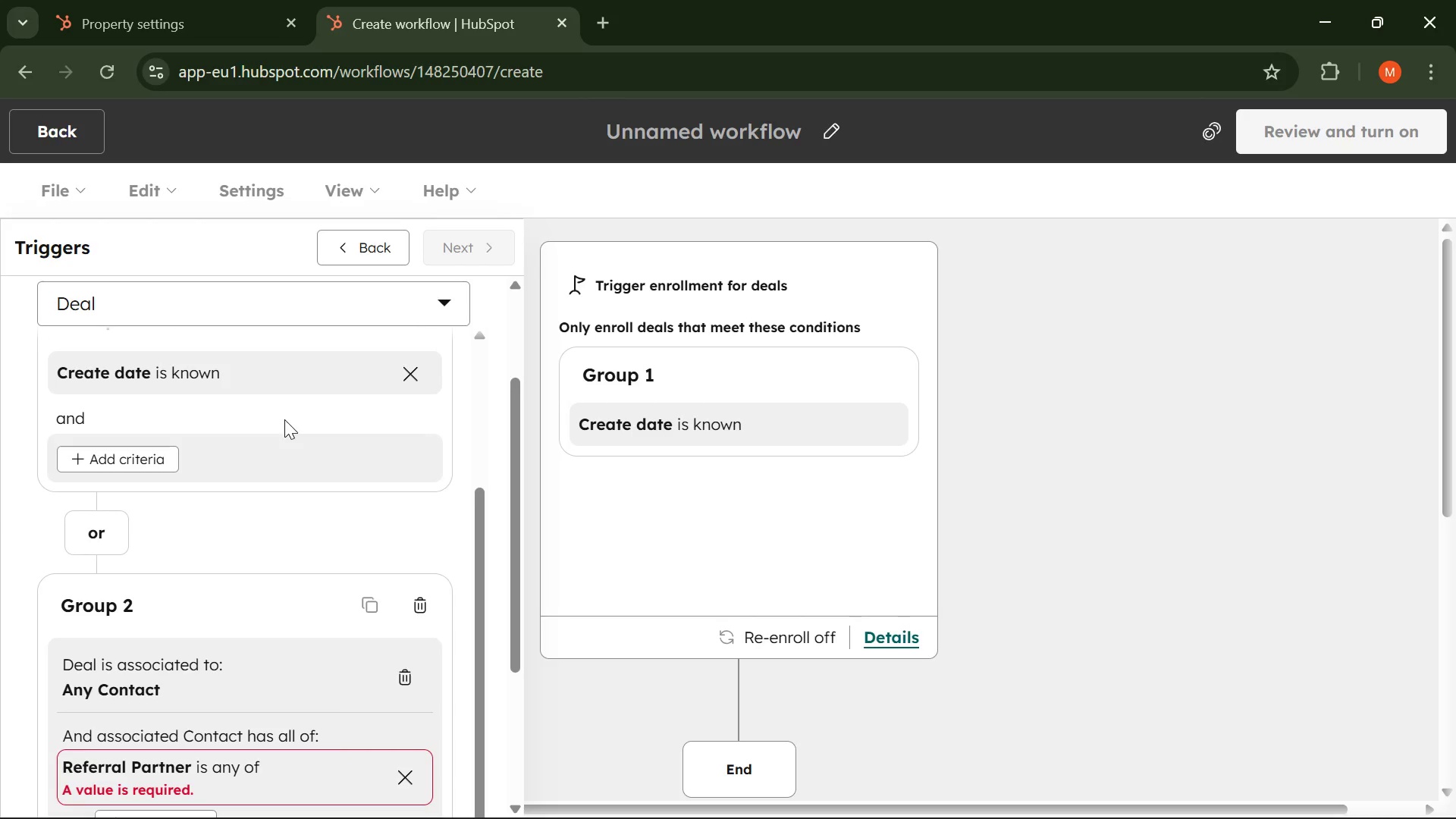 
scroll: coordinate [274, 480], scroll_direction: none, amount: 0.0
 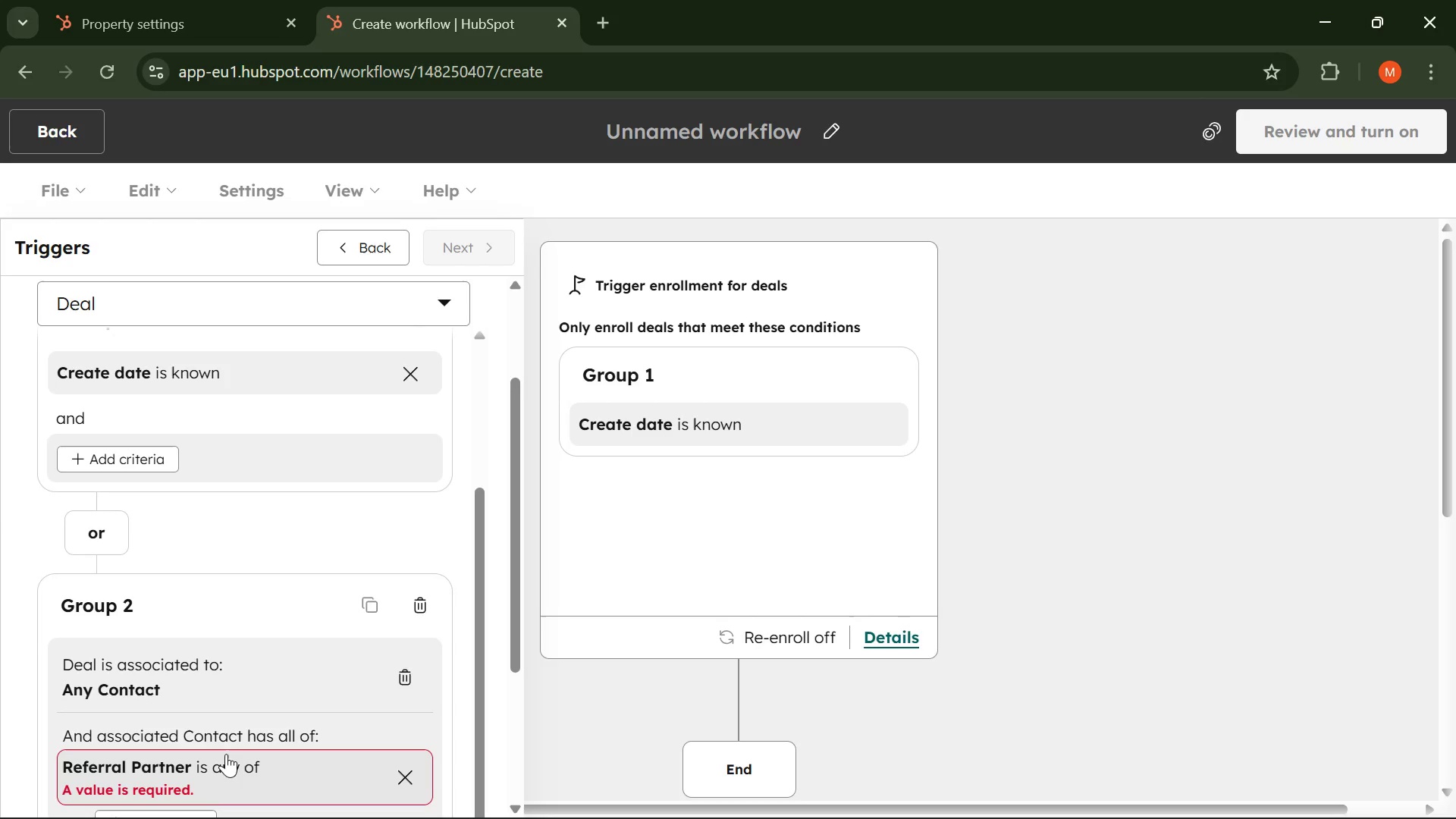 
scroll: coordinate [189, 723], scroll_direction: down, amount: 4.0
 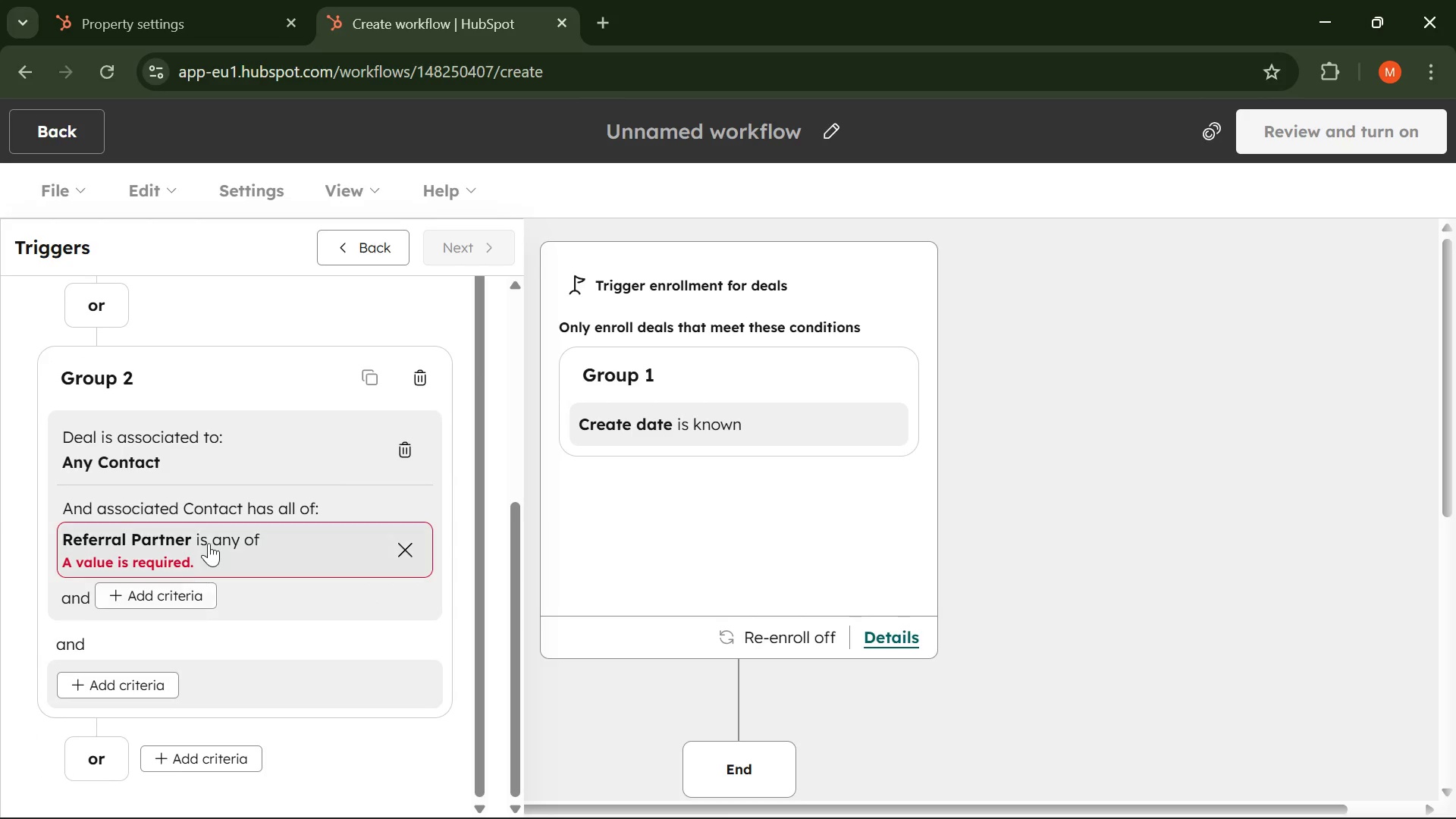 
left_click([210, 540])
 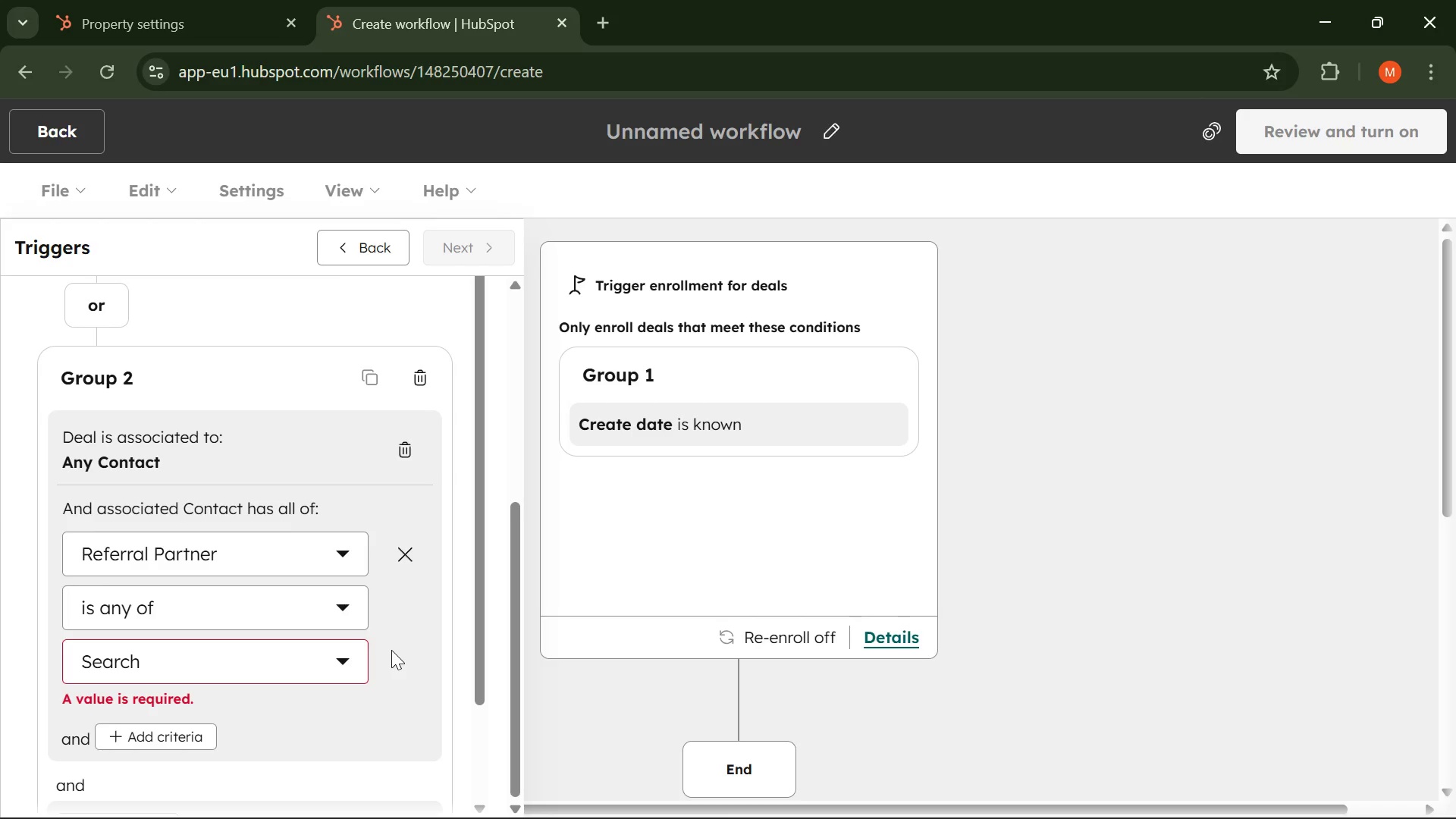 
wait(21.84)
 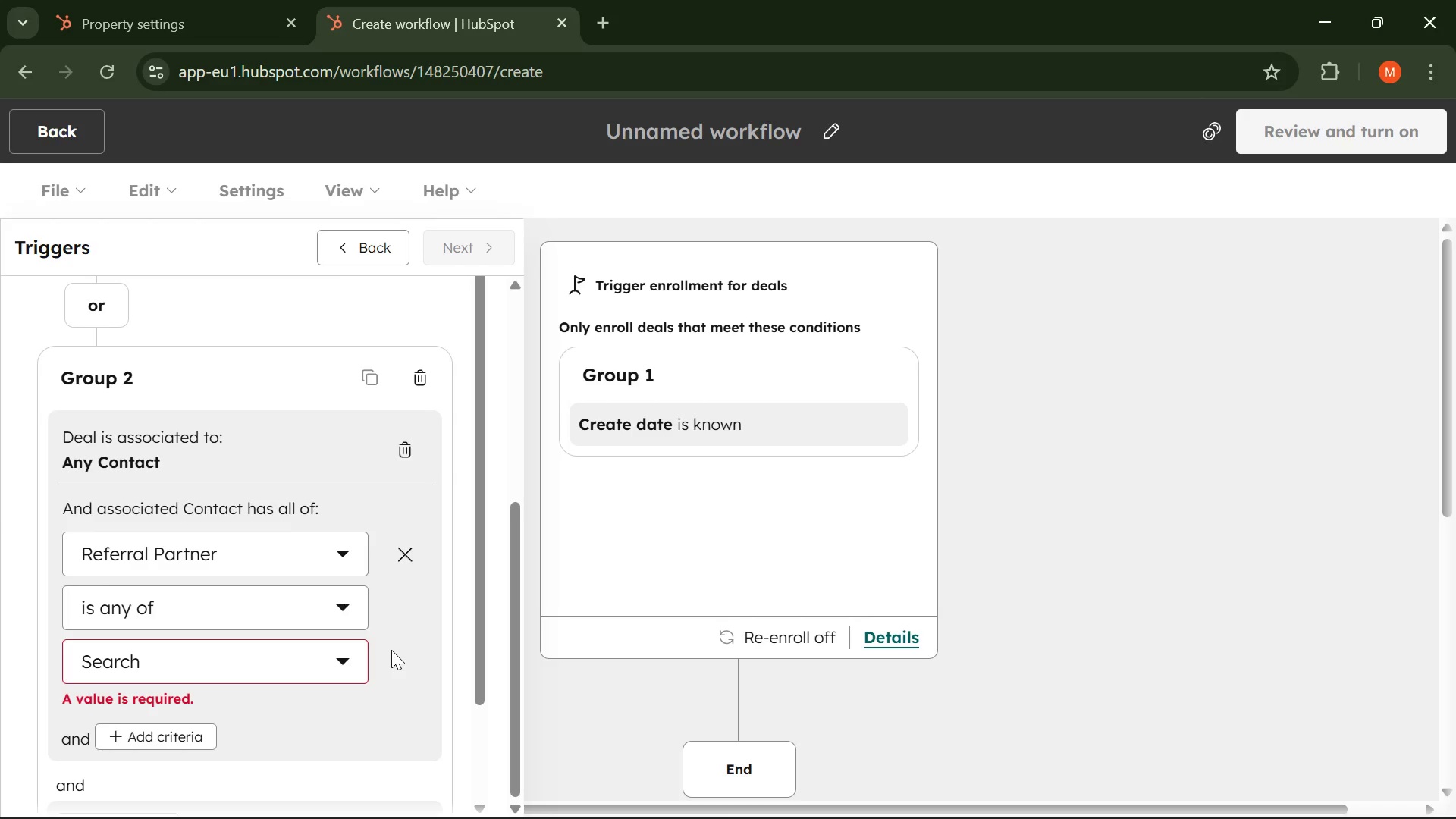 
scroll: coordinate [394, 655], scroll_direction: down, amount: 2.0
 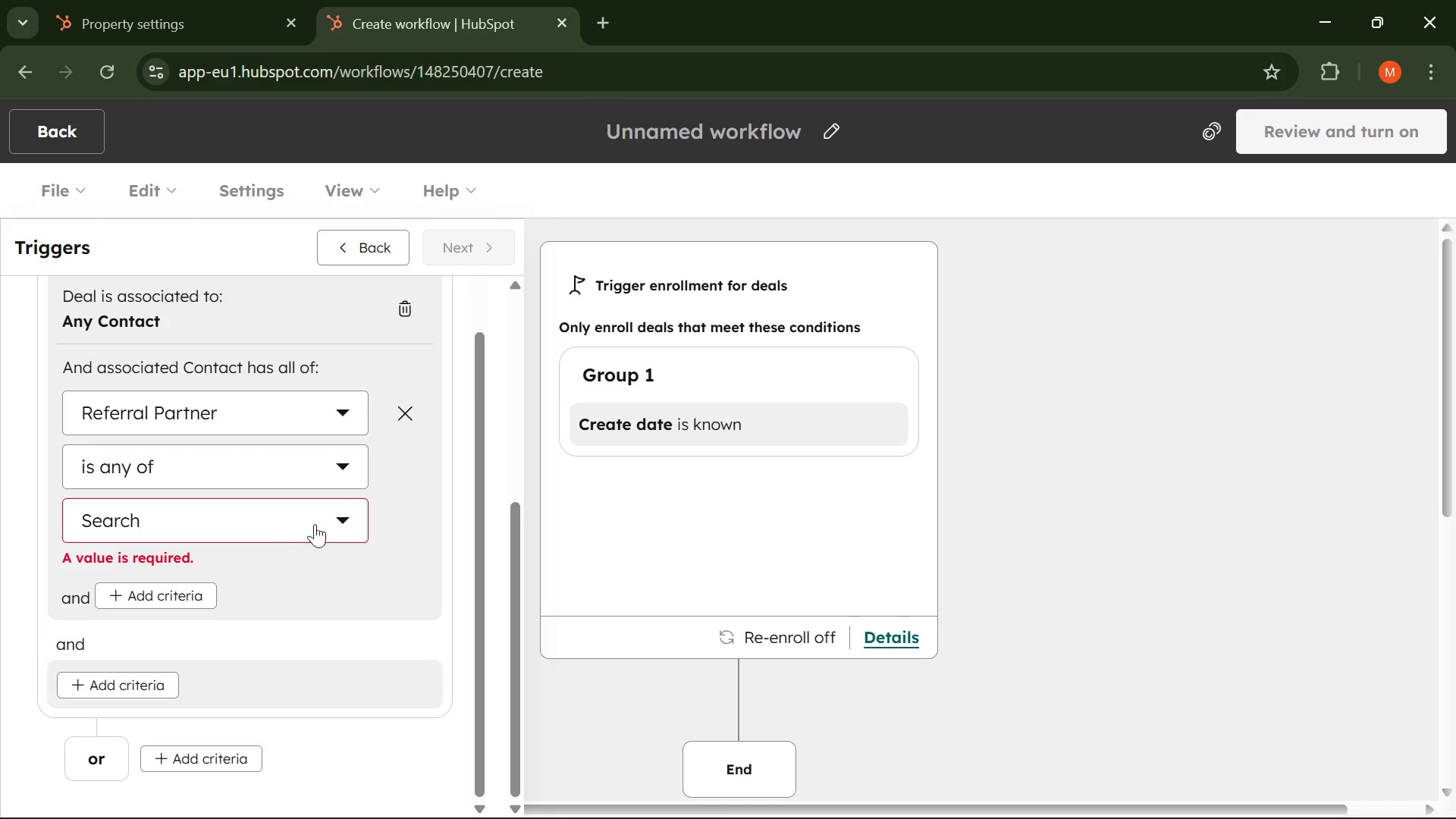 
left_click([340, 532])
 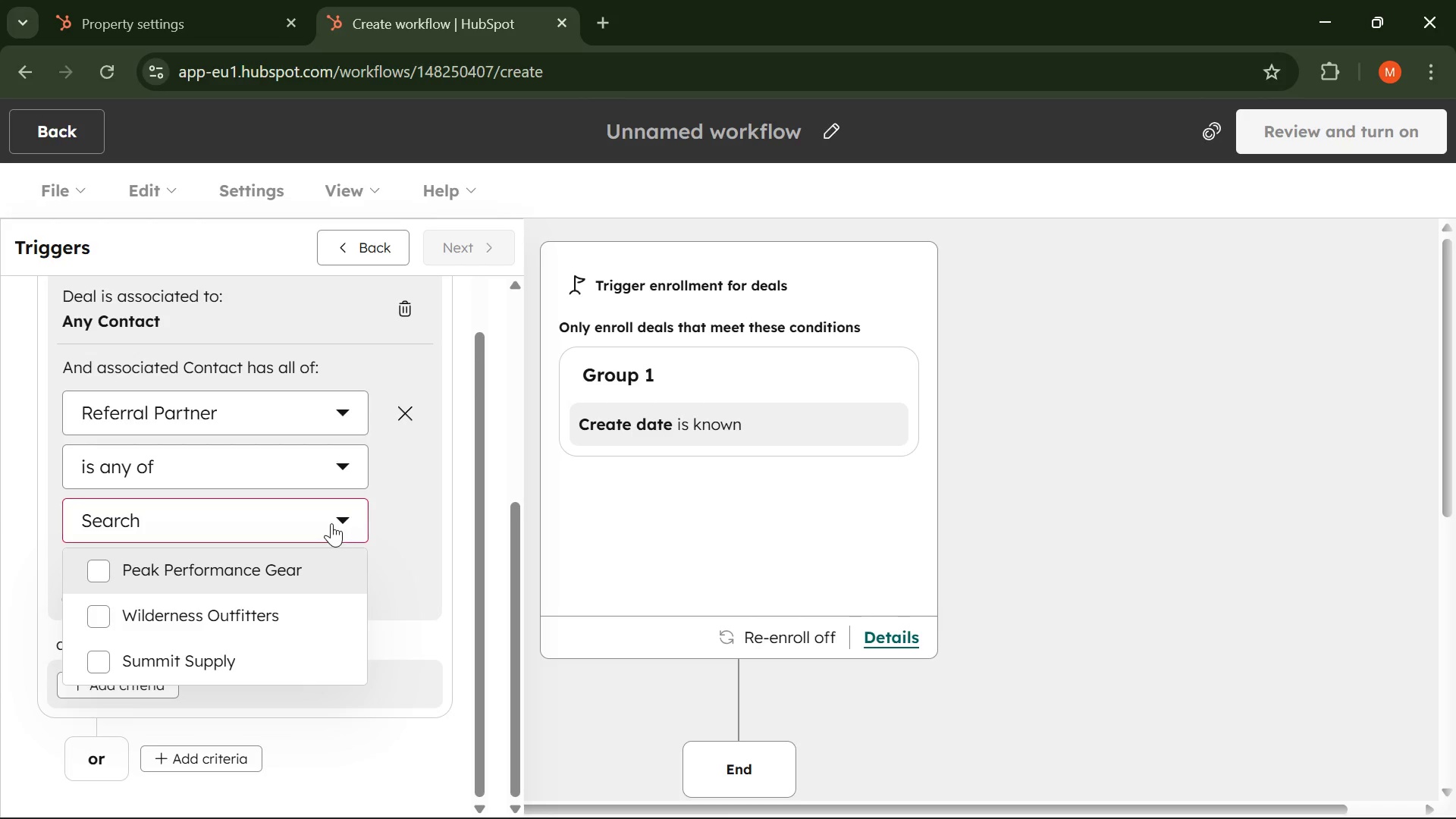 
left_click([331, 523])
 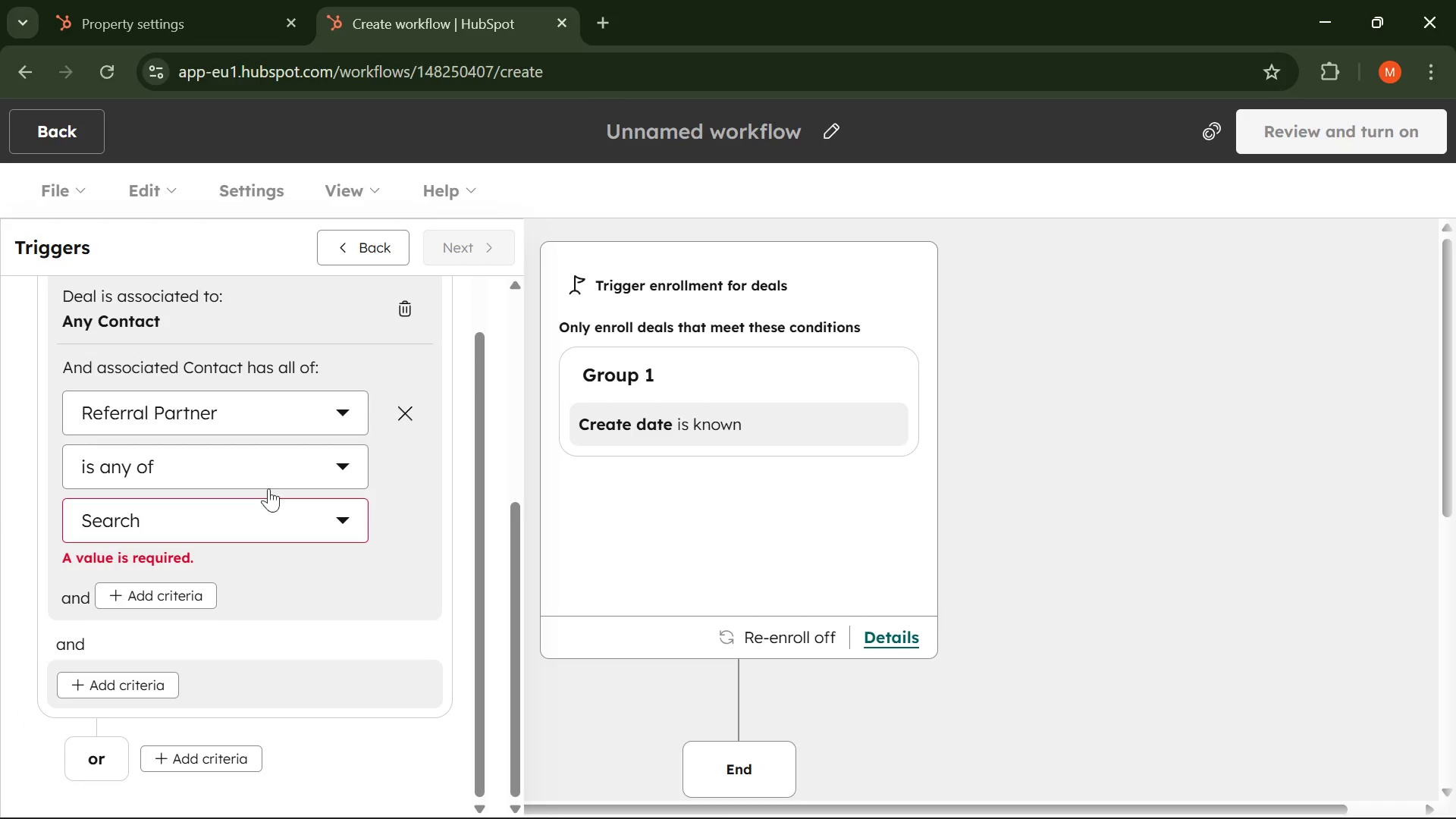 
left_click([251, 470])
 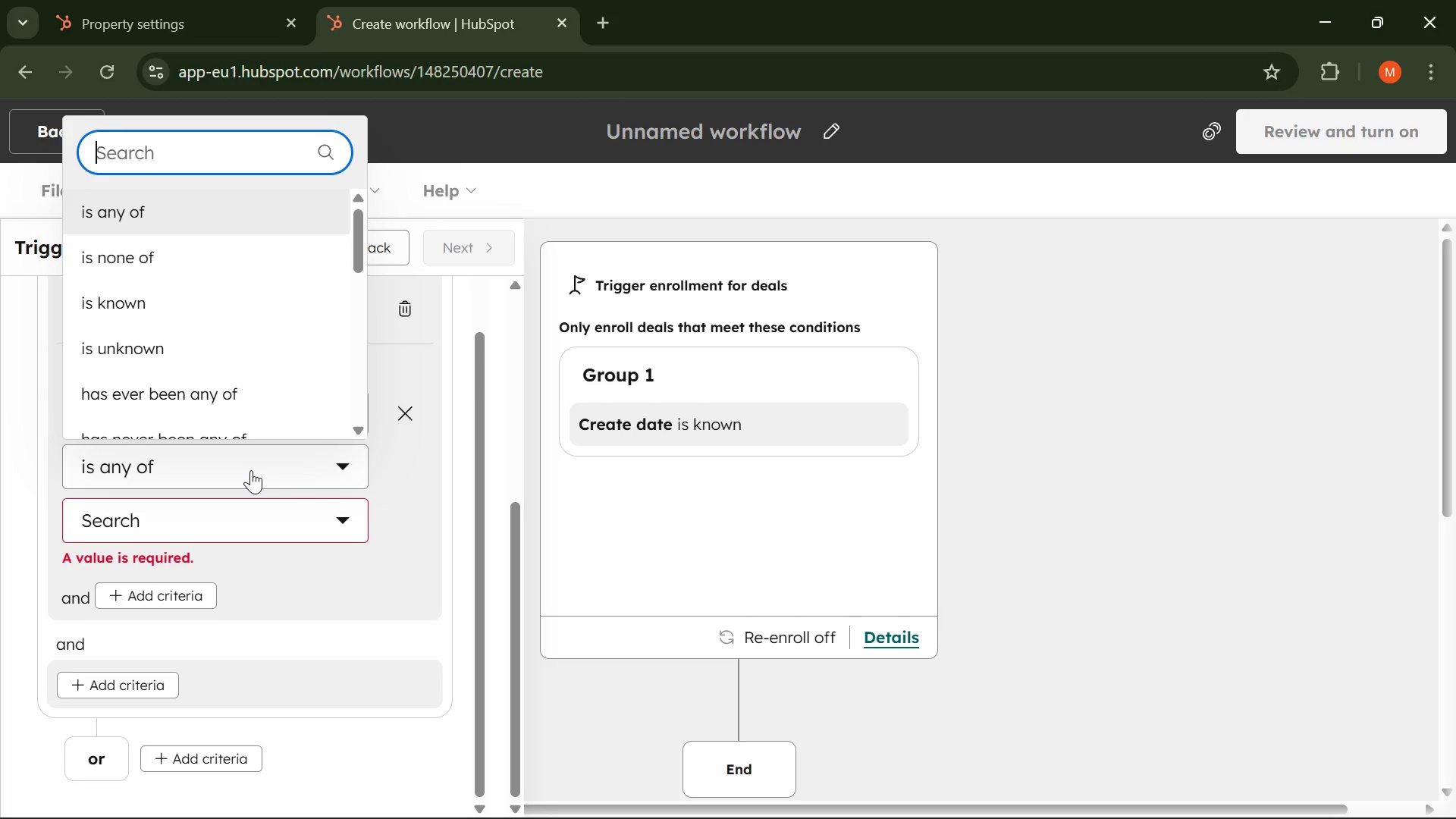 
left_click([251, 470])
 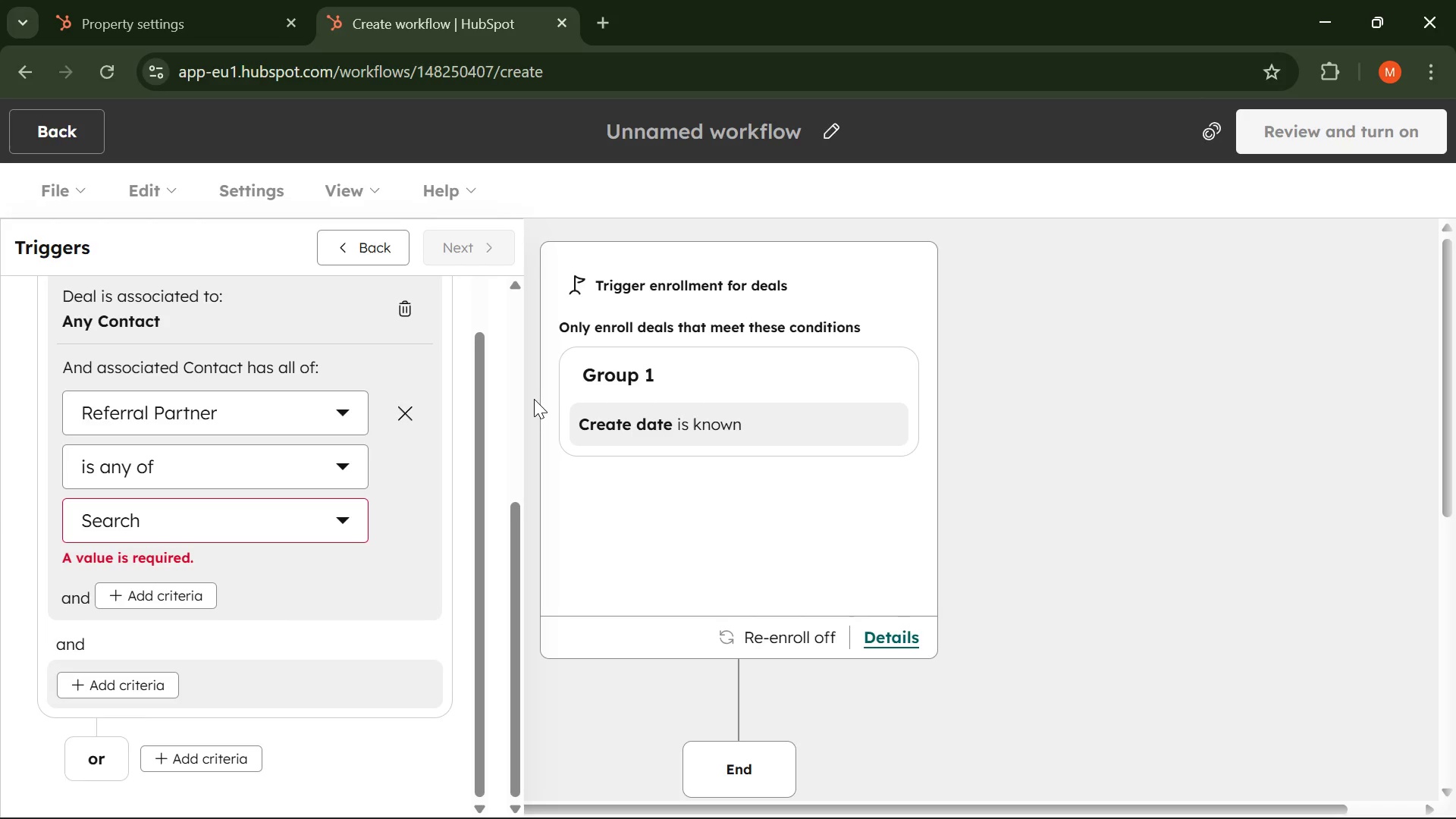 
wait(60.09)
 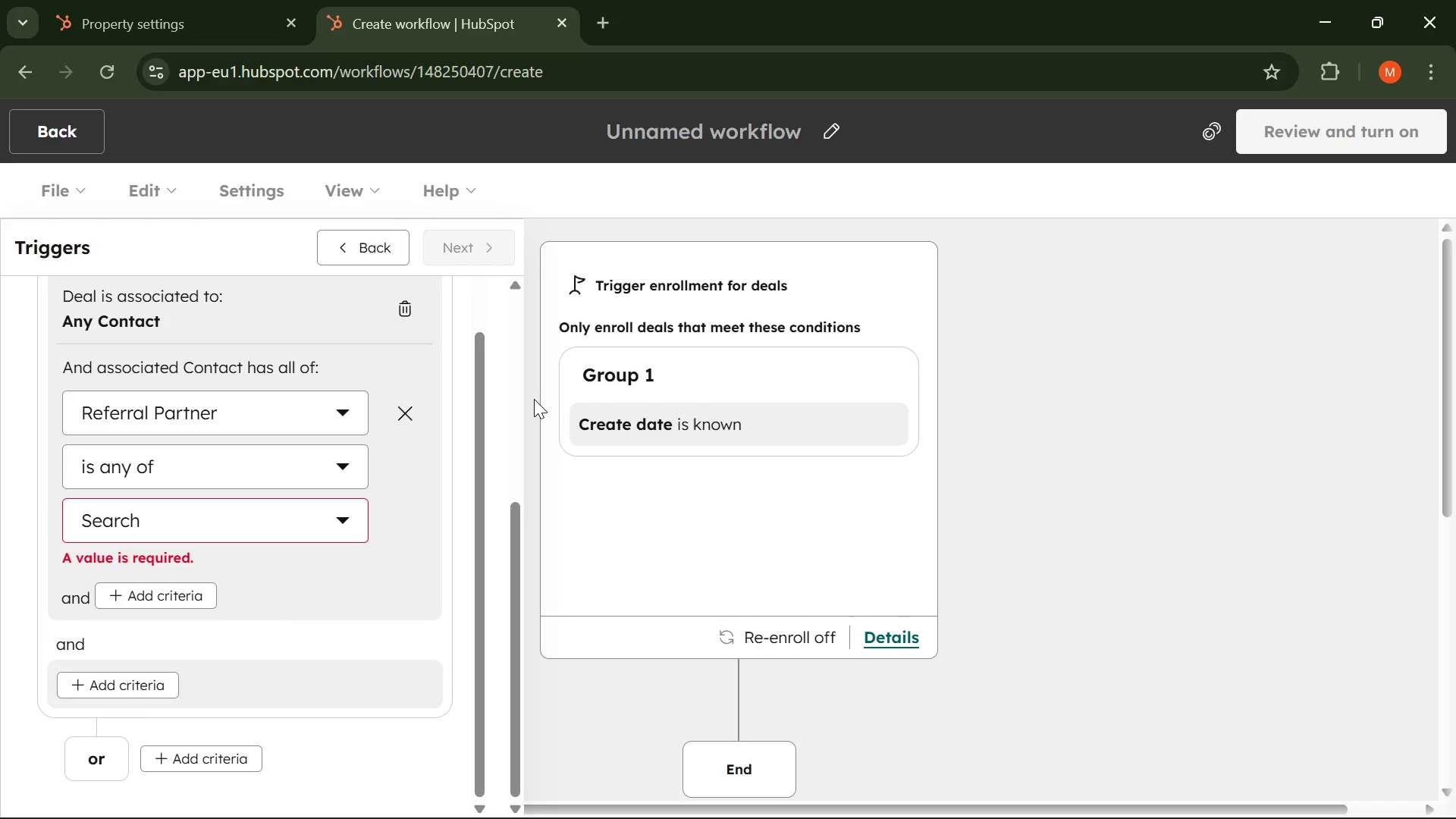 
scroll: coordinate [168, 422], scroll_direction: up, amount: 1.0
 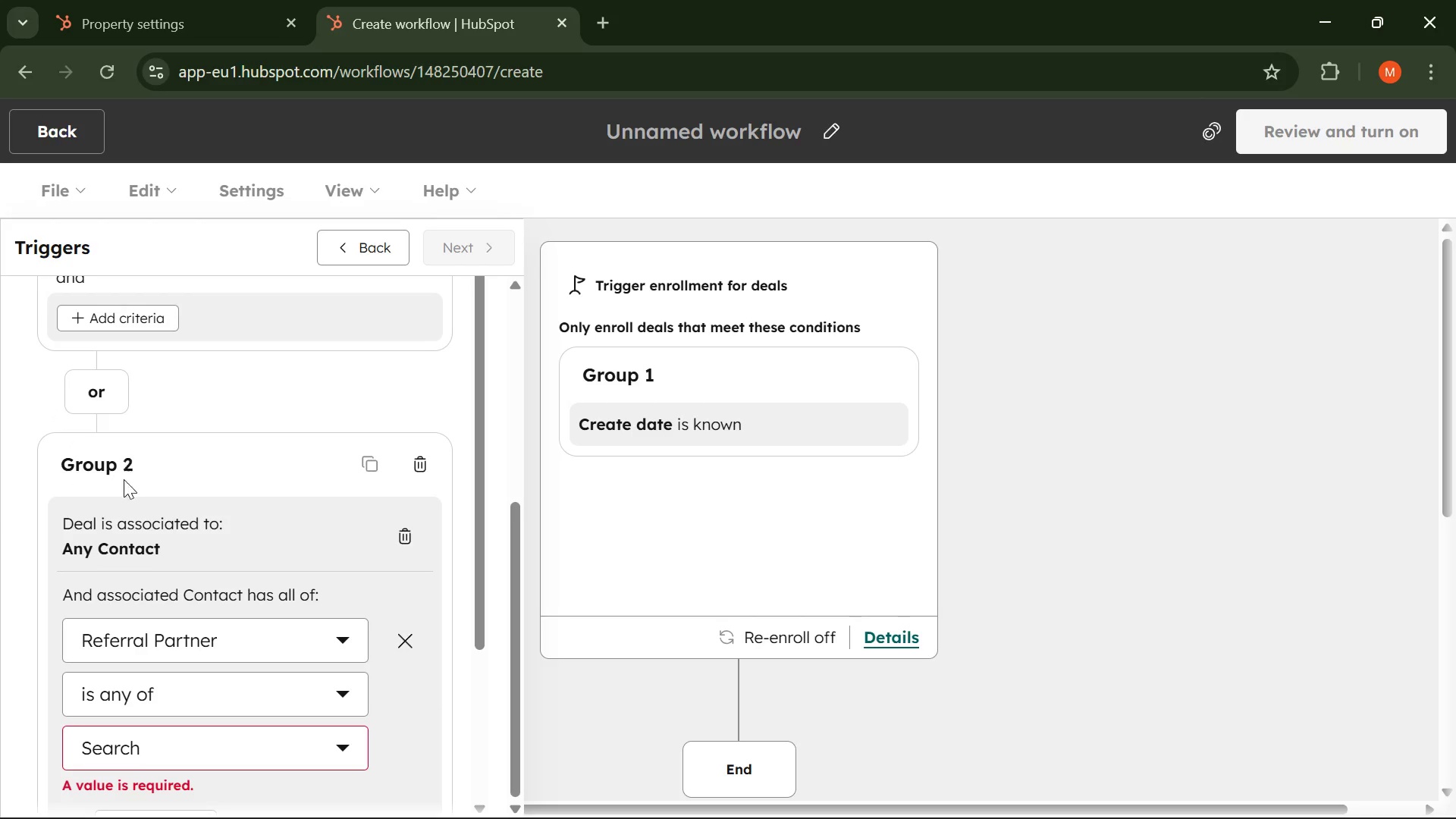 
scroll: coordinate [124, 491], scroll_direction: none, amount: 0.0
 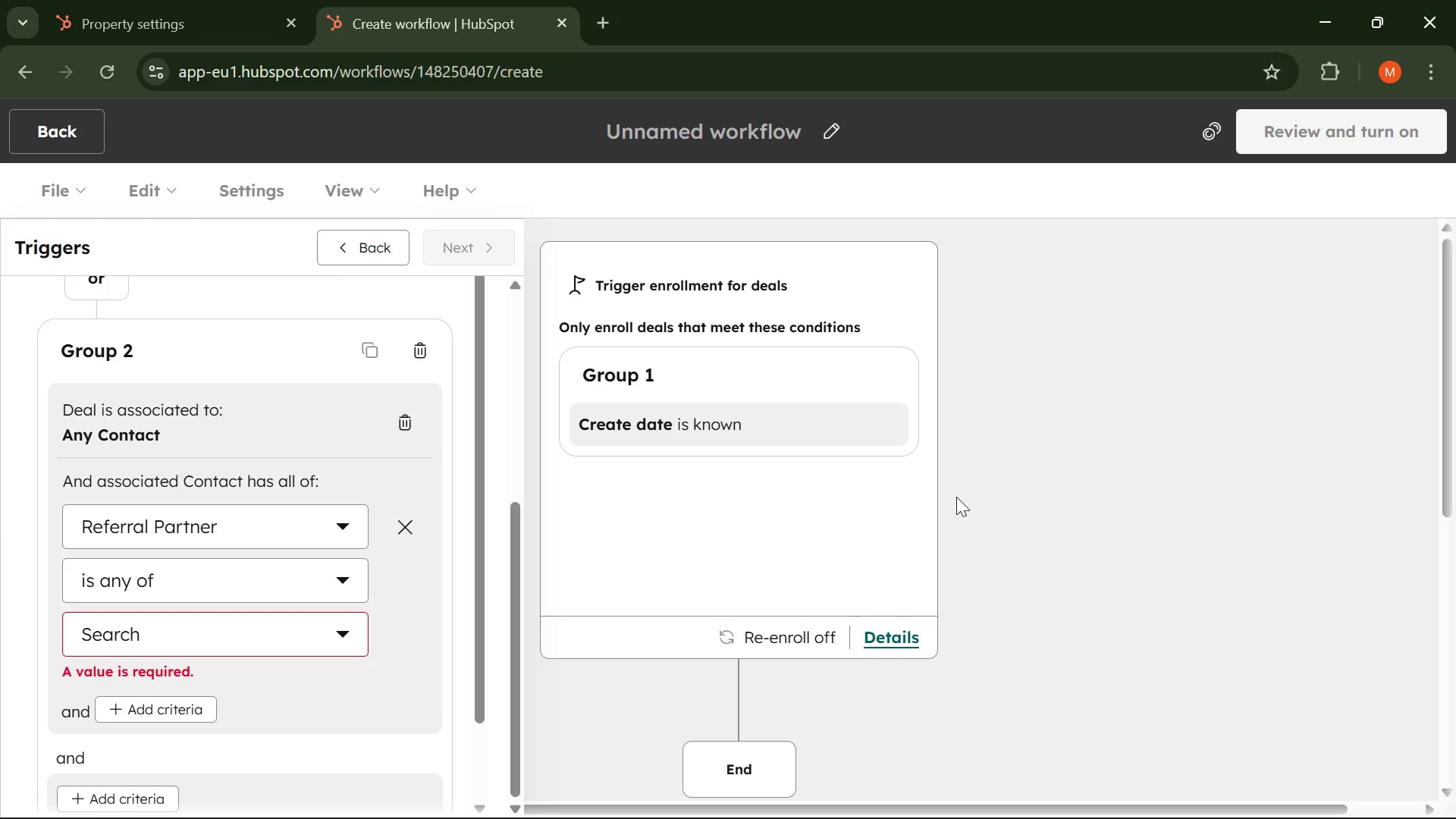 
wait(5.24)
 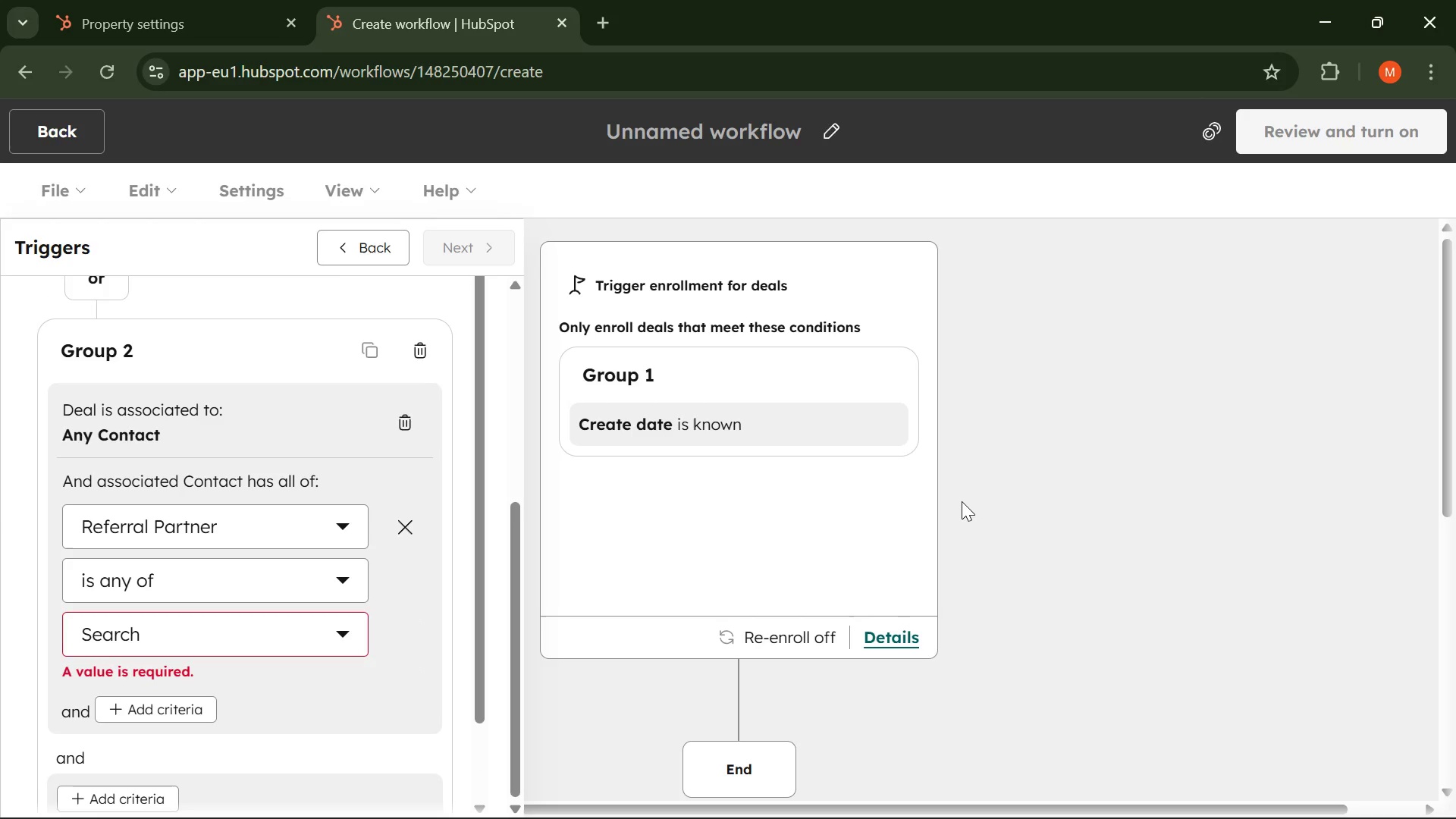 
left_click([991, 798])